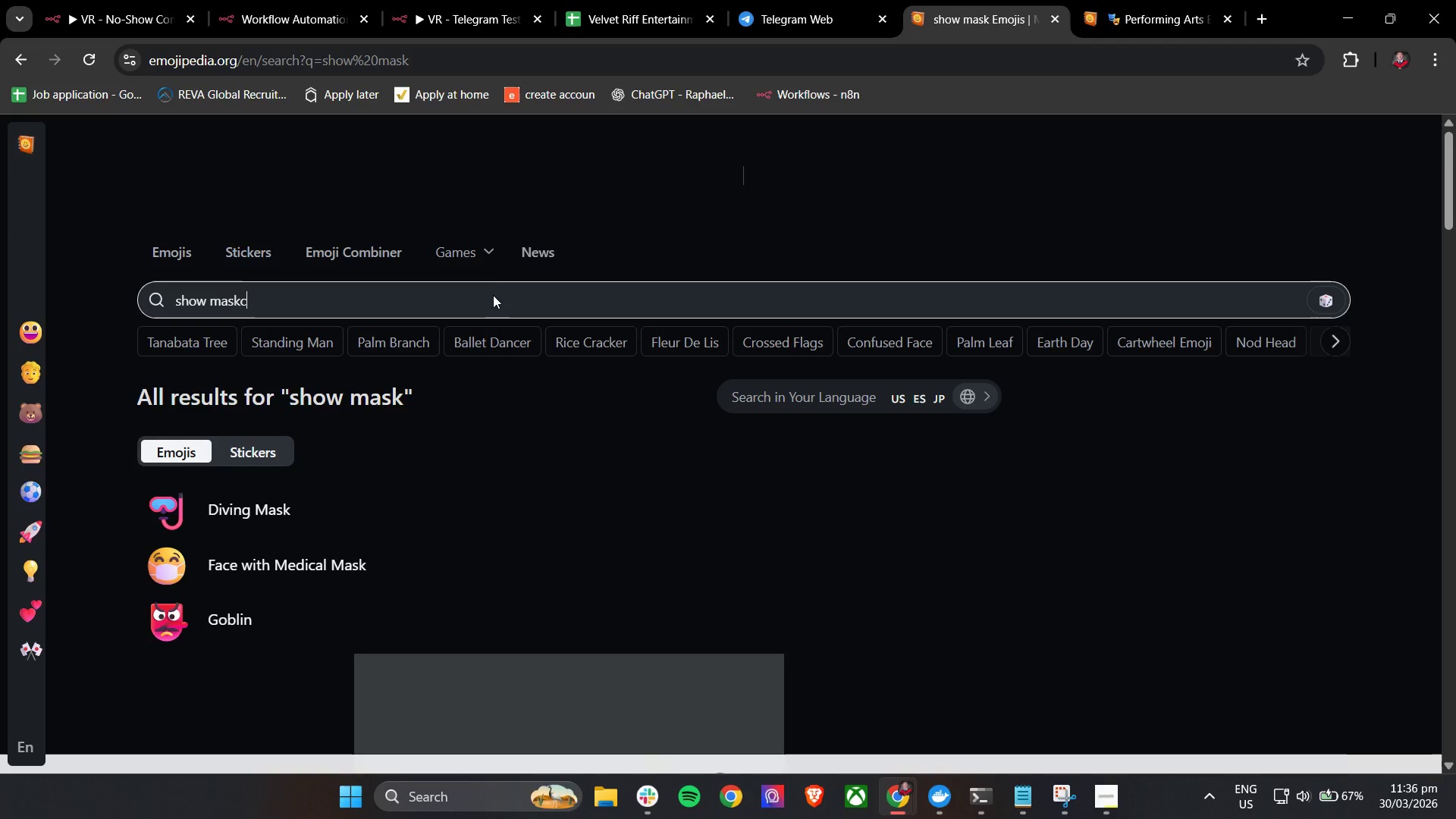 
triple_click([493, 295])
 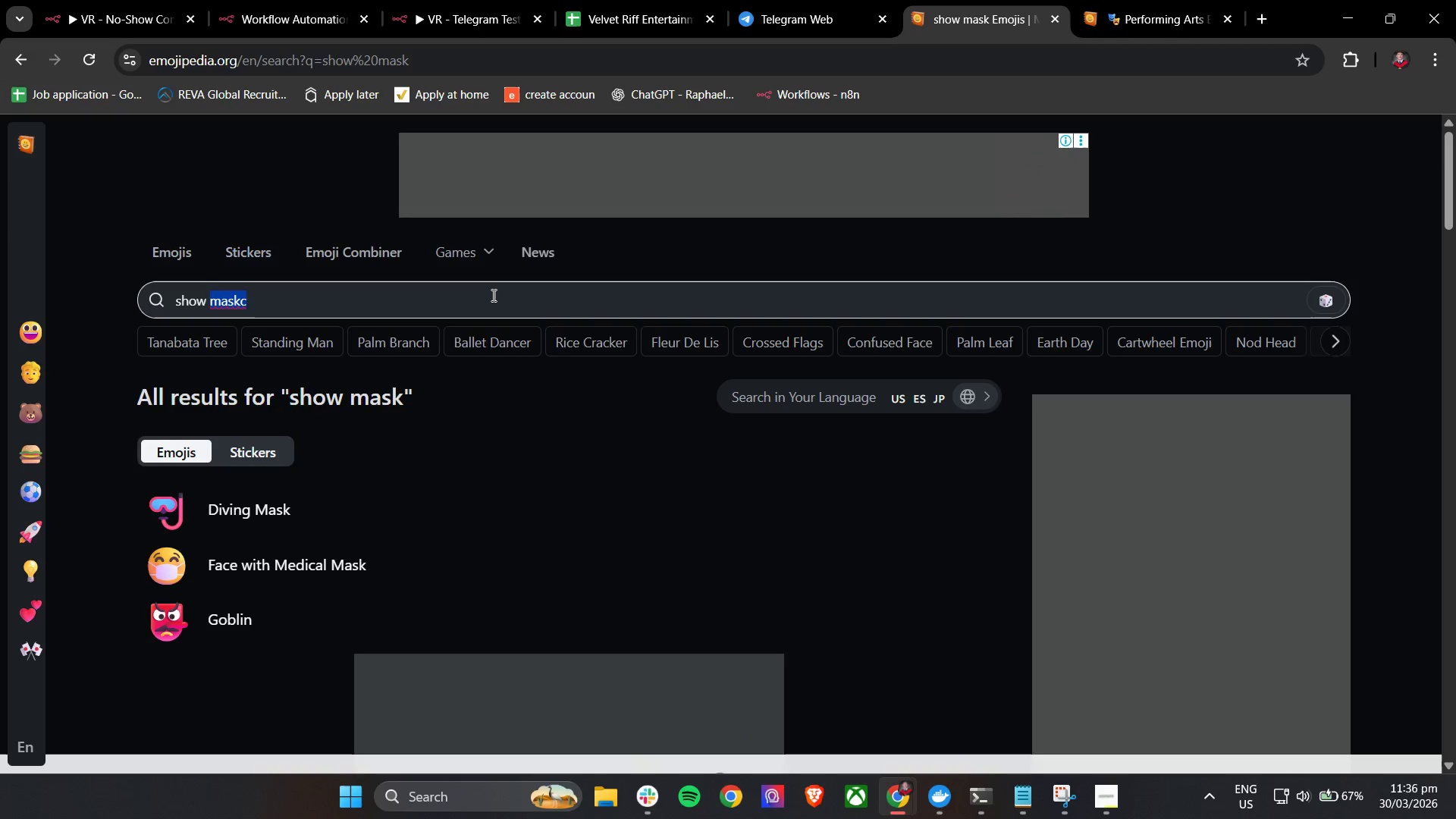 
key(Control+A)
 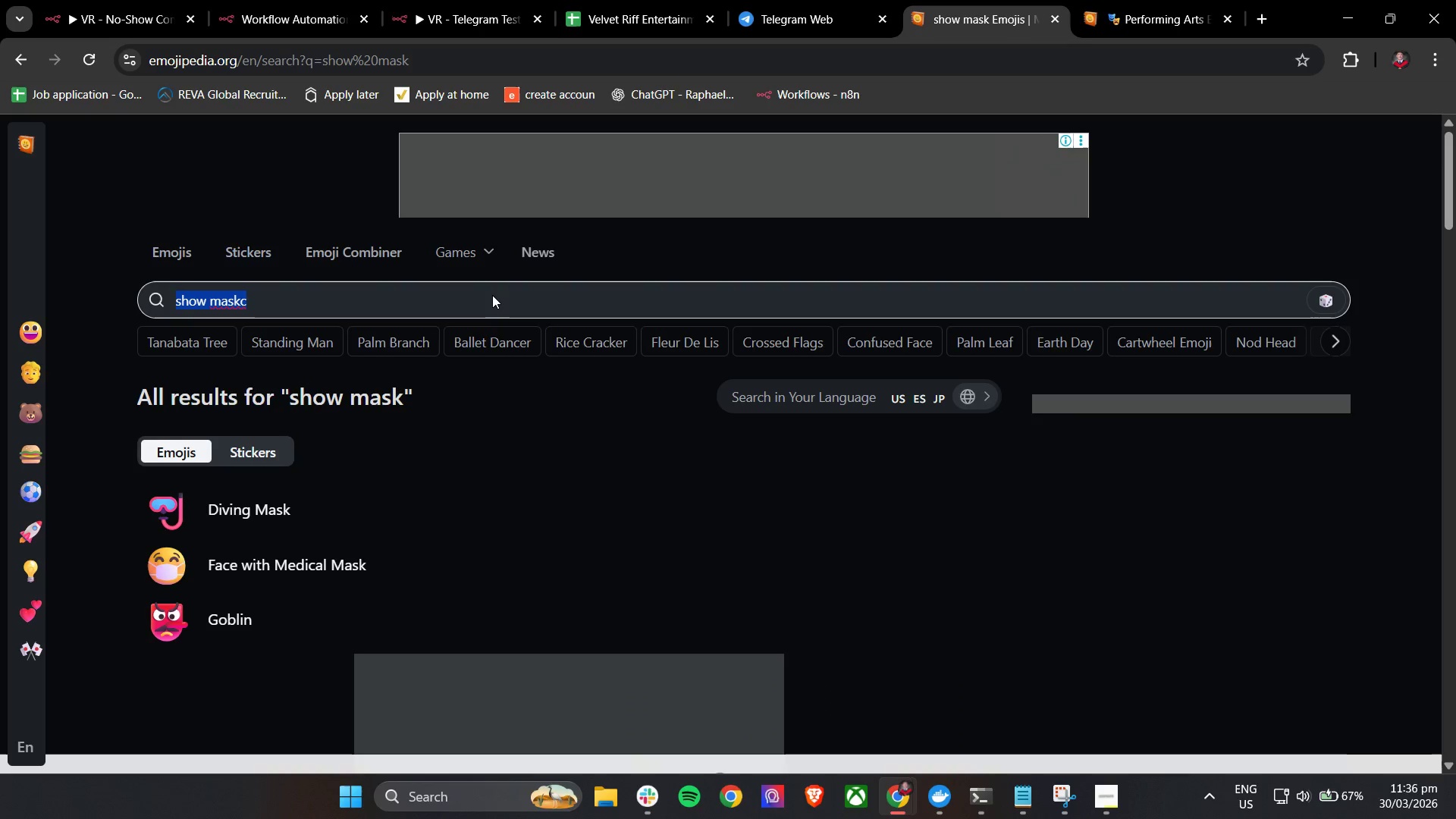 
type(check)
 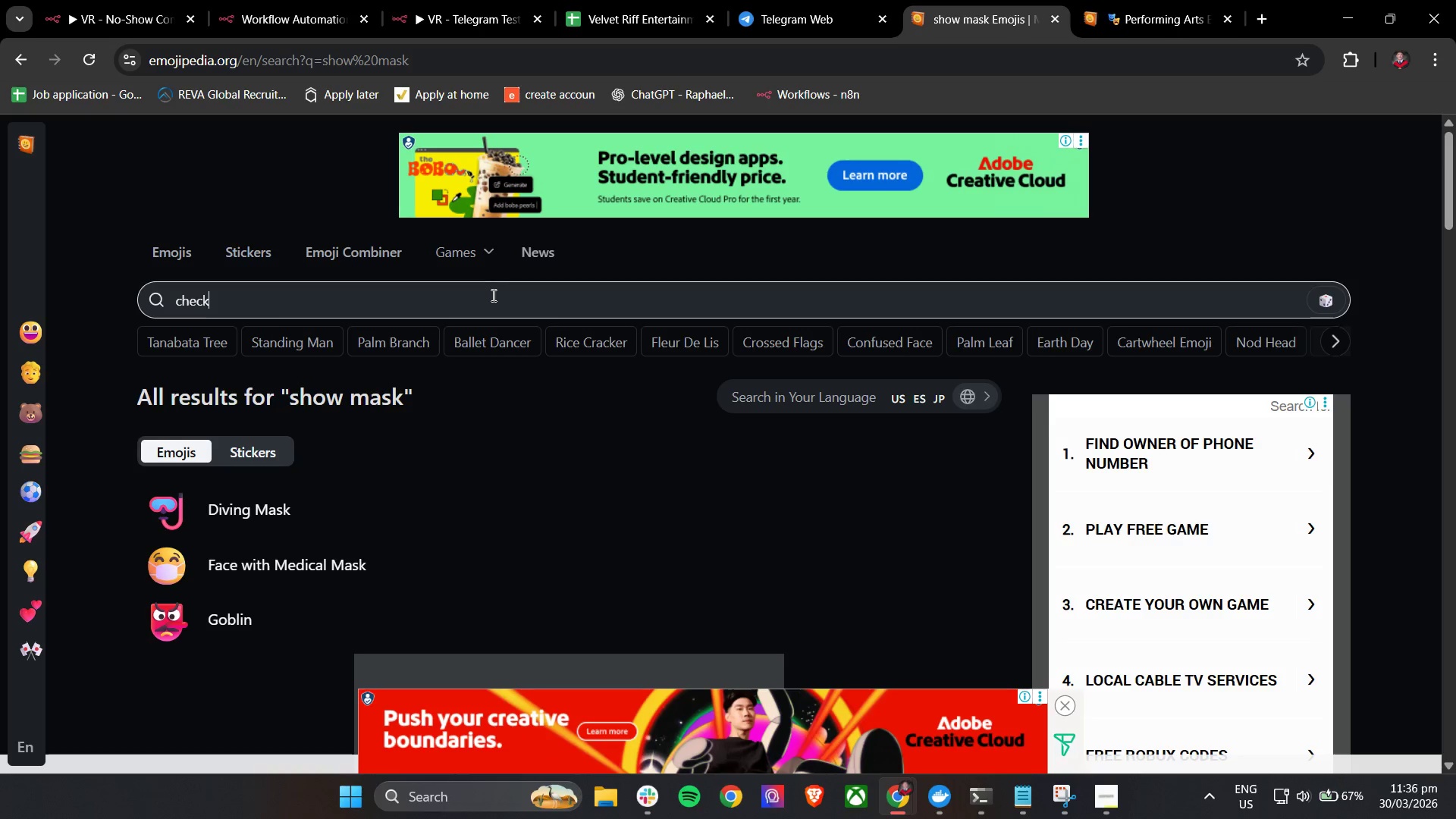 
key(Enter)
 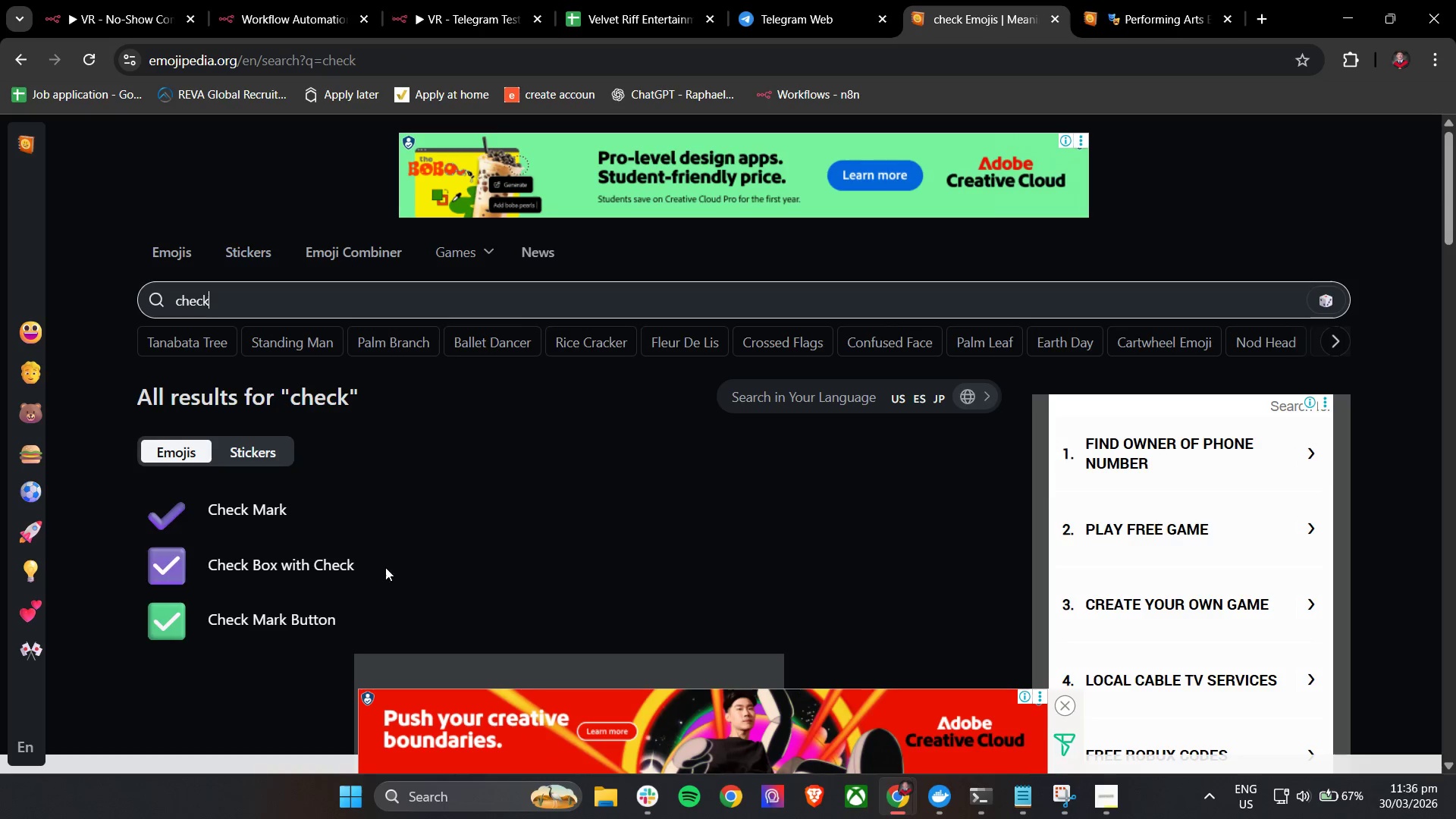 
left_click([217, 619])
 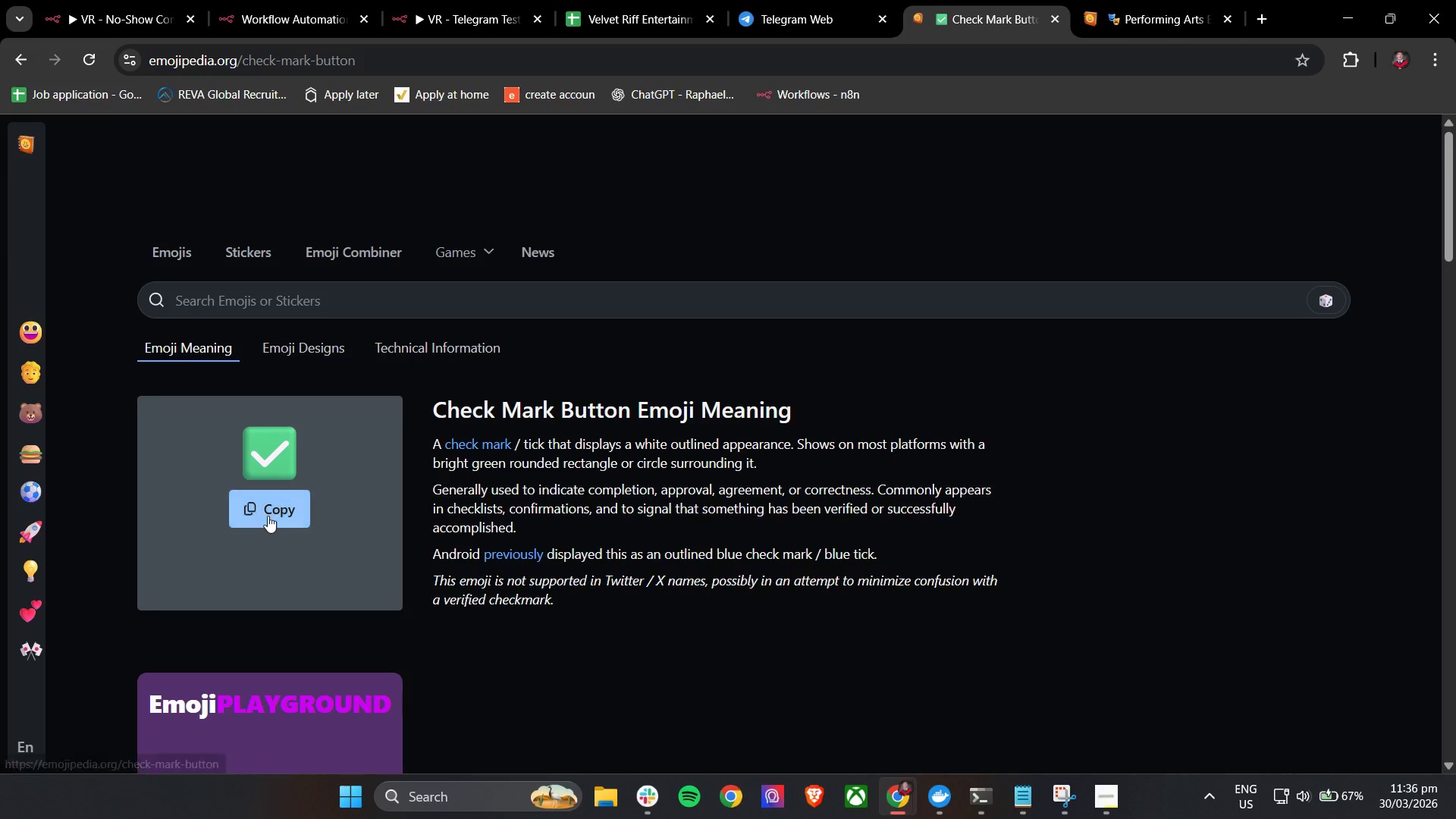 
double_click([274, 507])
 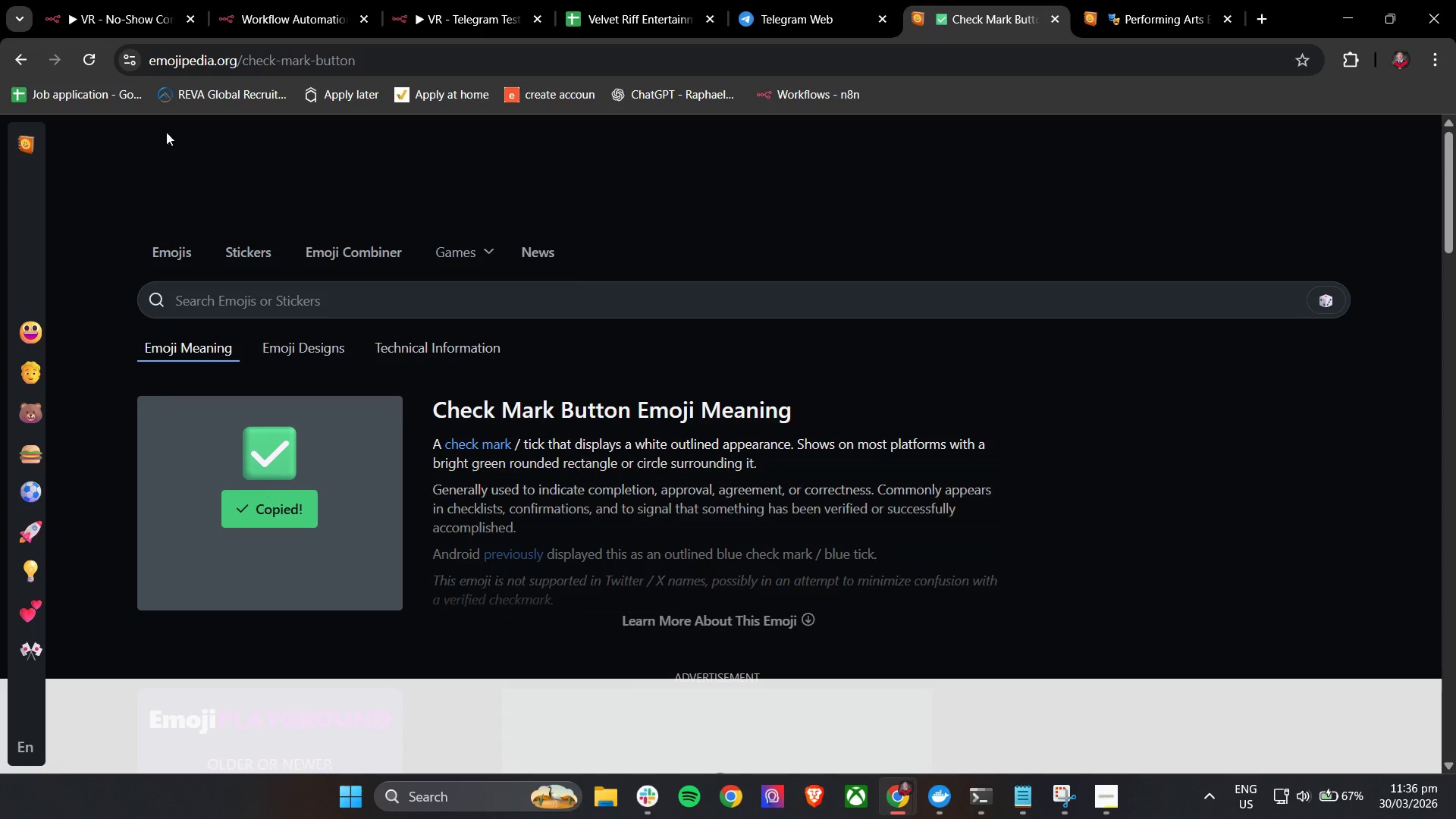 
left_click([115, 0])
 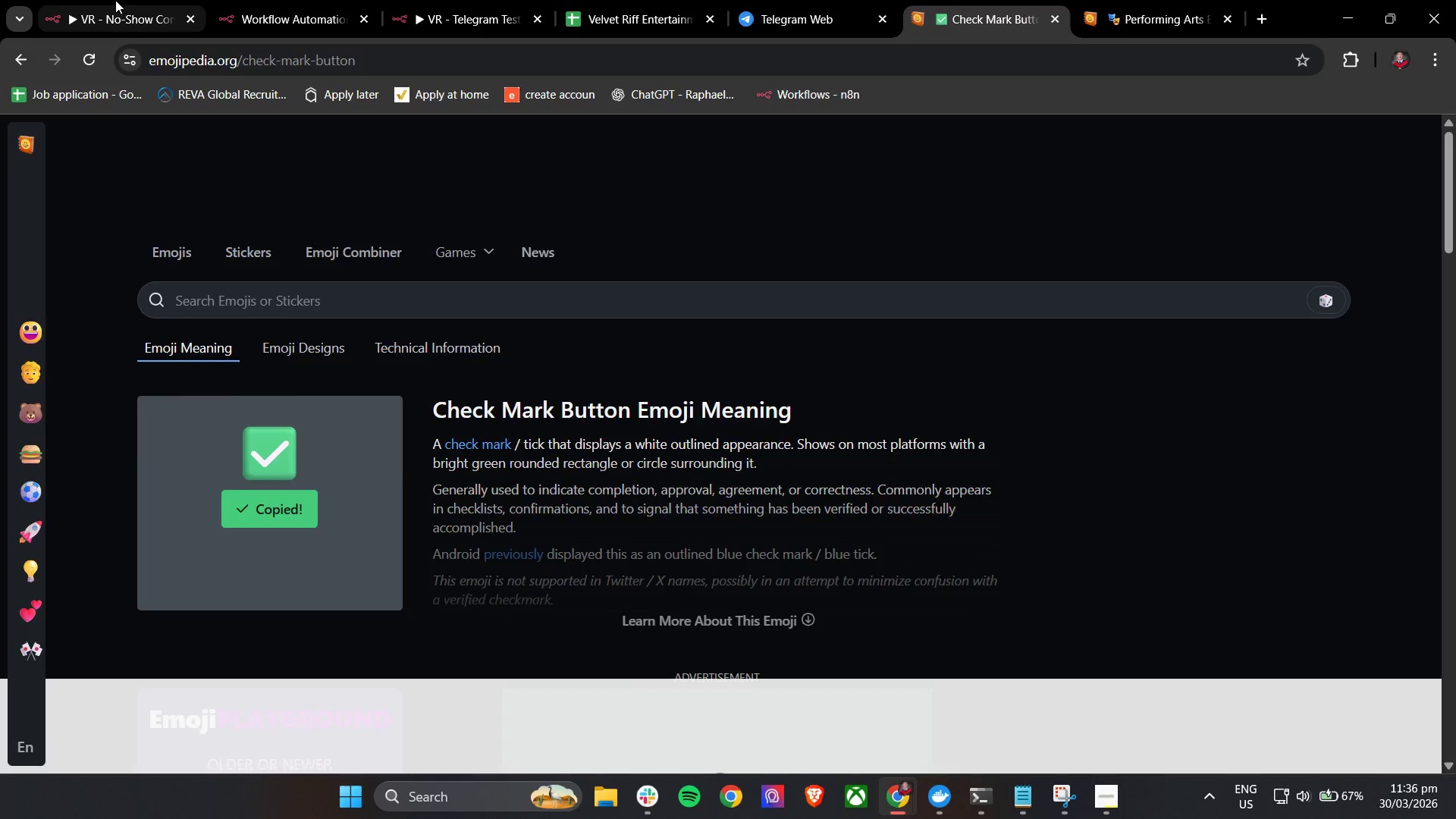 
key(Control+V)
 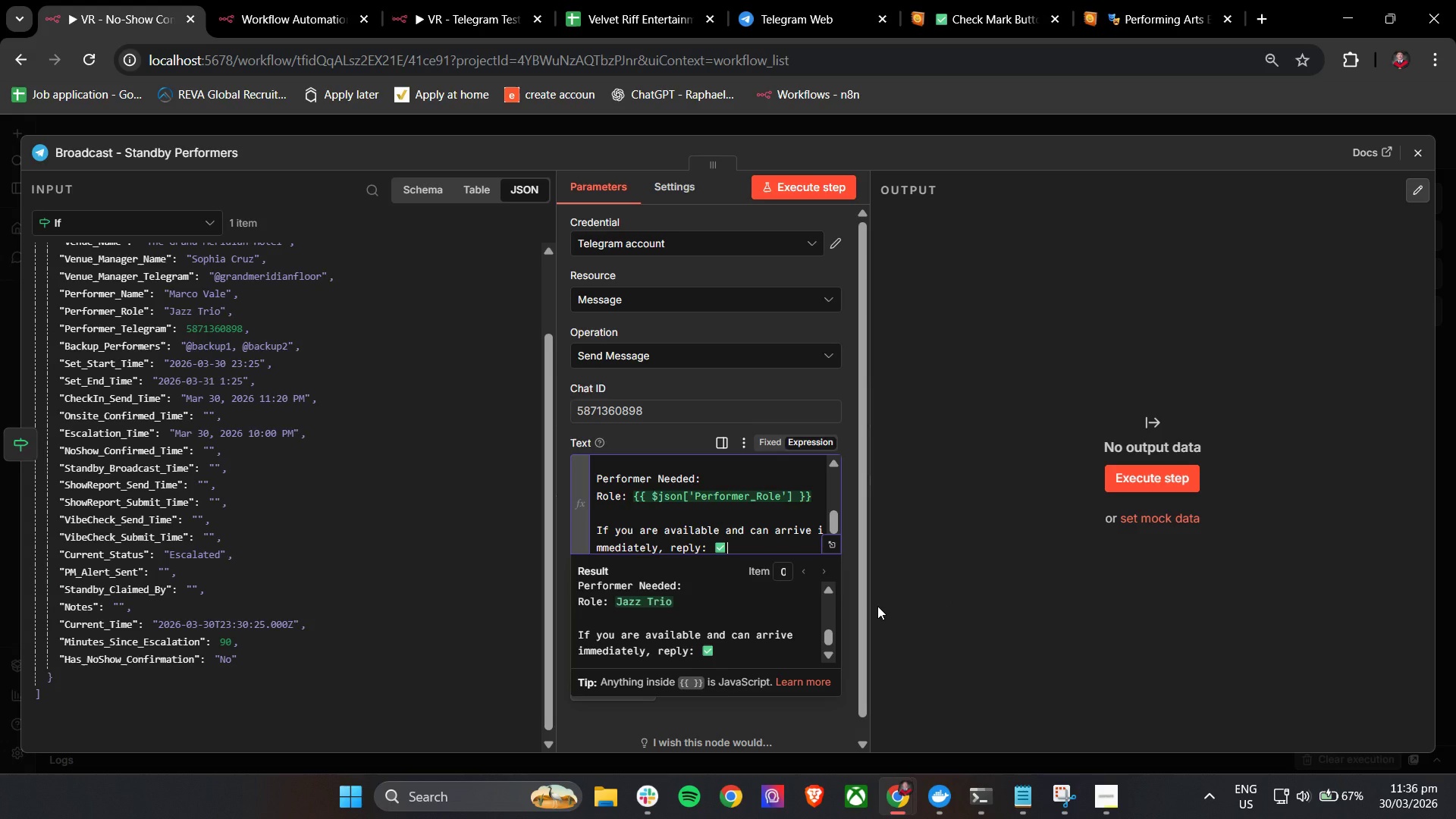 
type( CLAM)
key(Backspace)
type(IM)
 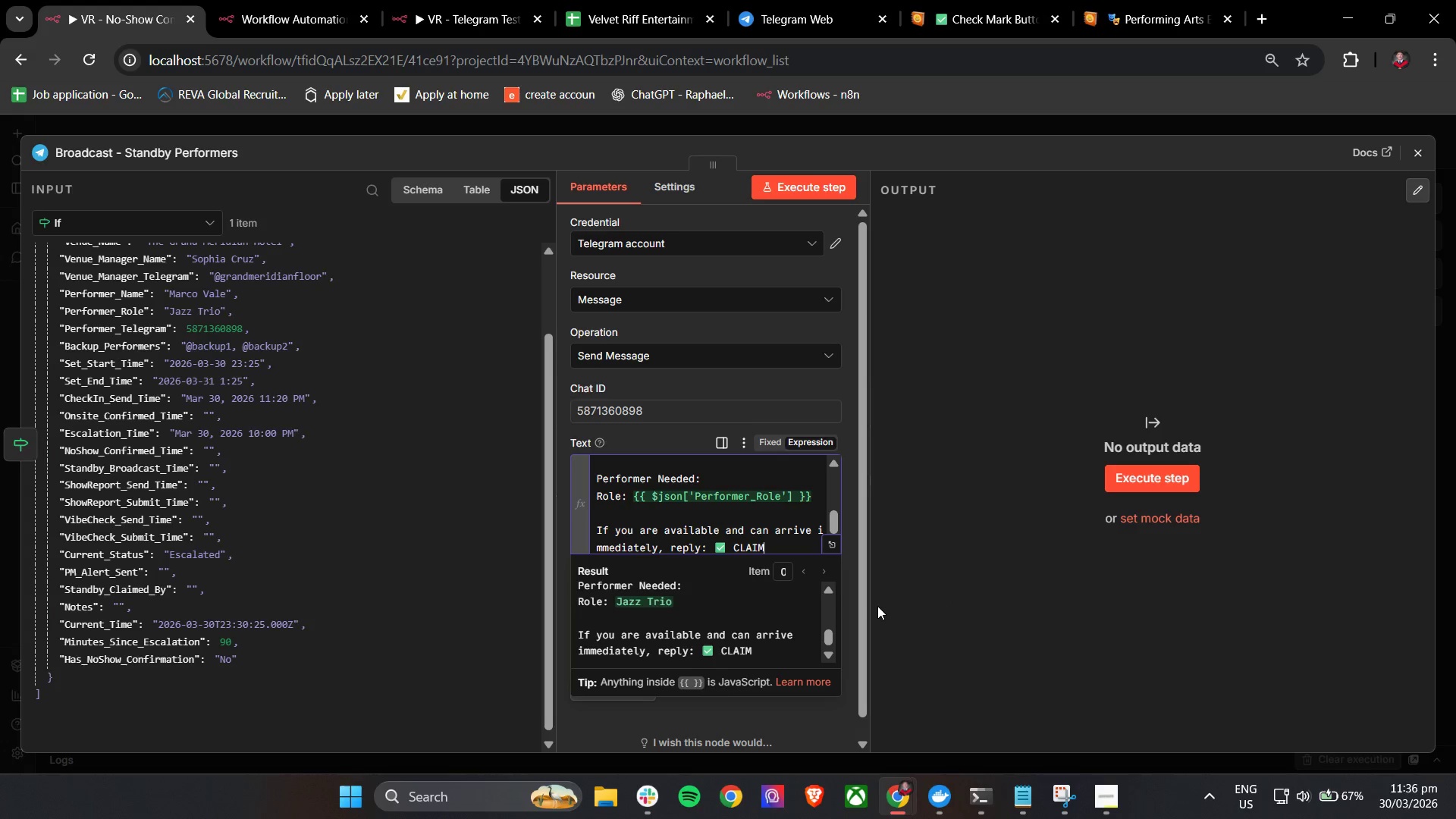 
left_click([555, 518])
 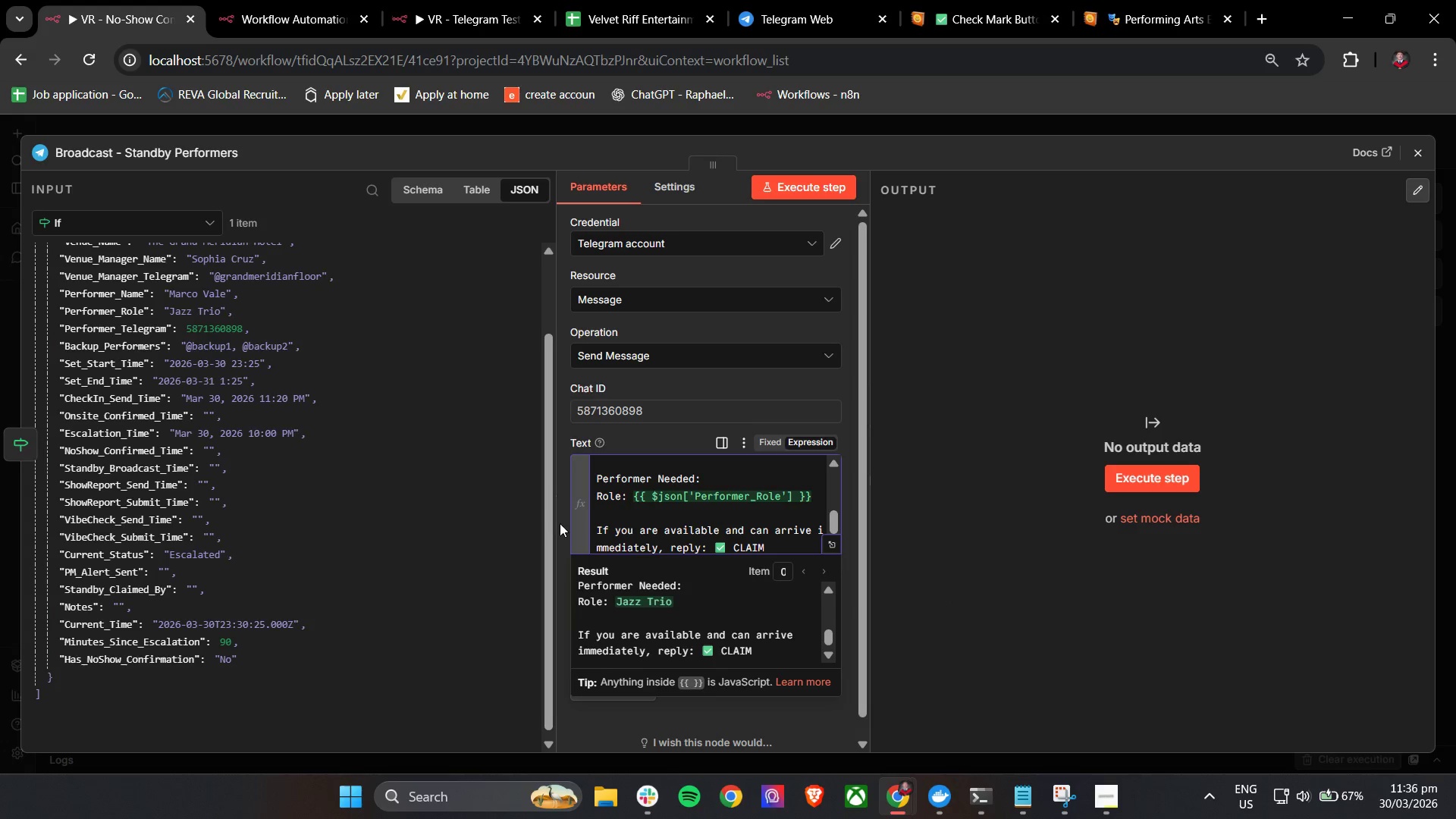 
left_click([560, 523])
 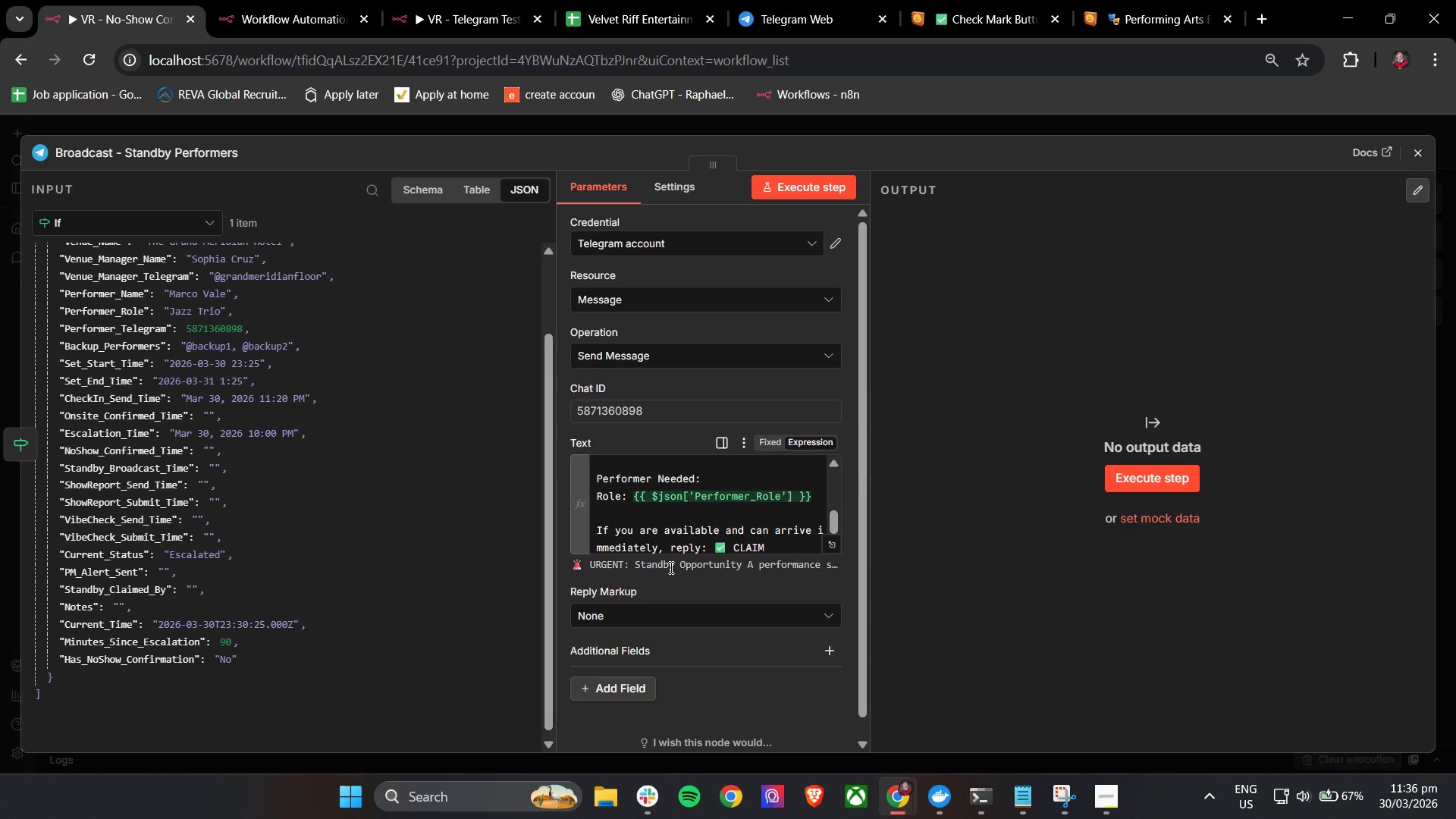 
left_click([786, 544])
 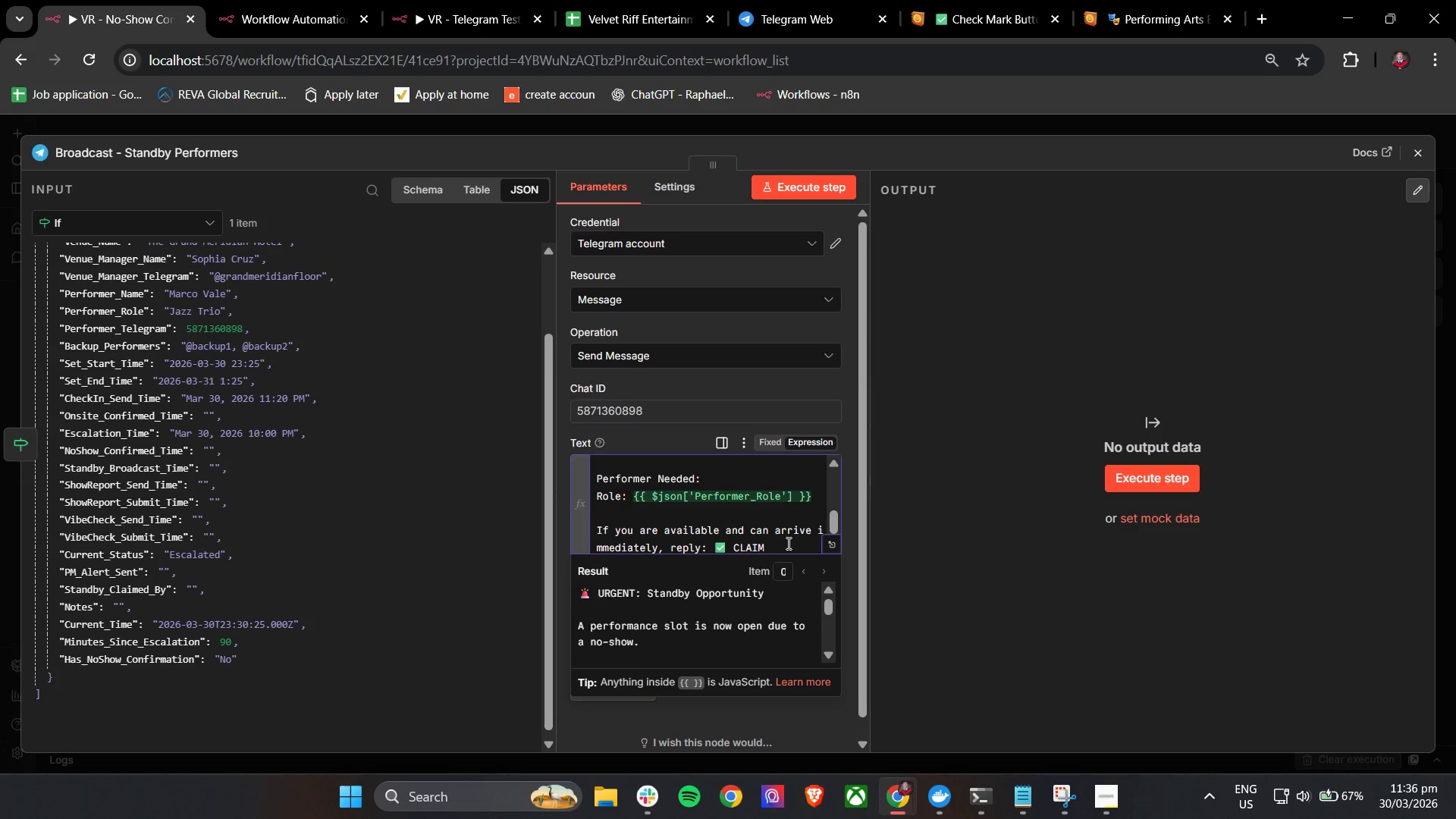 
key(Enter)
 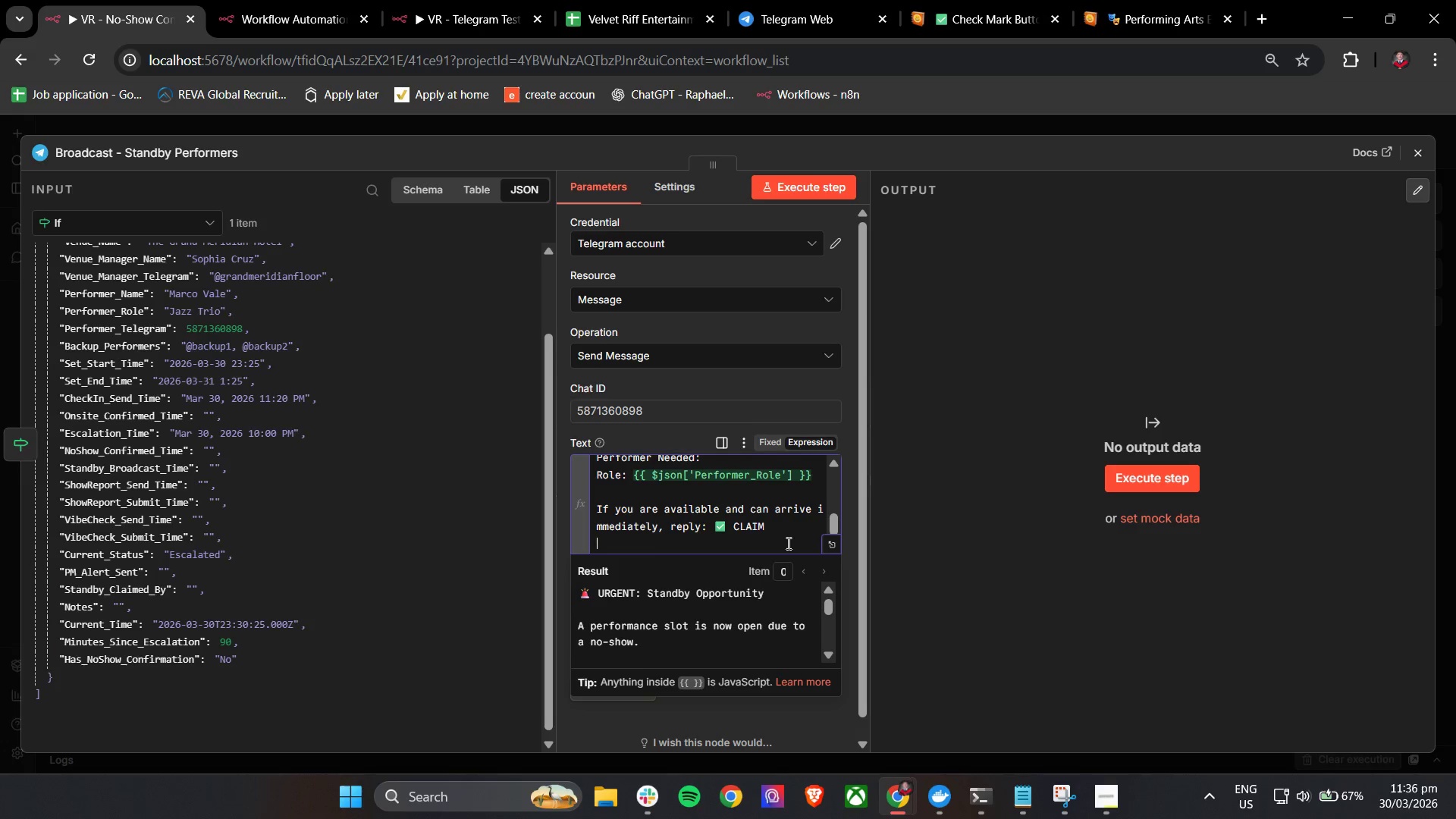 
key(Enter)
 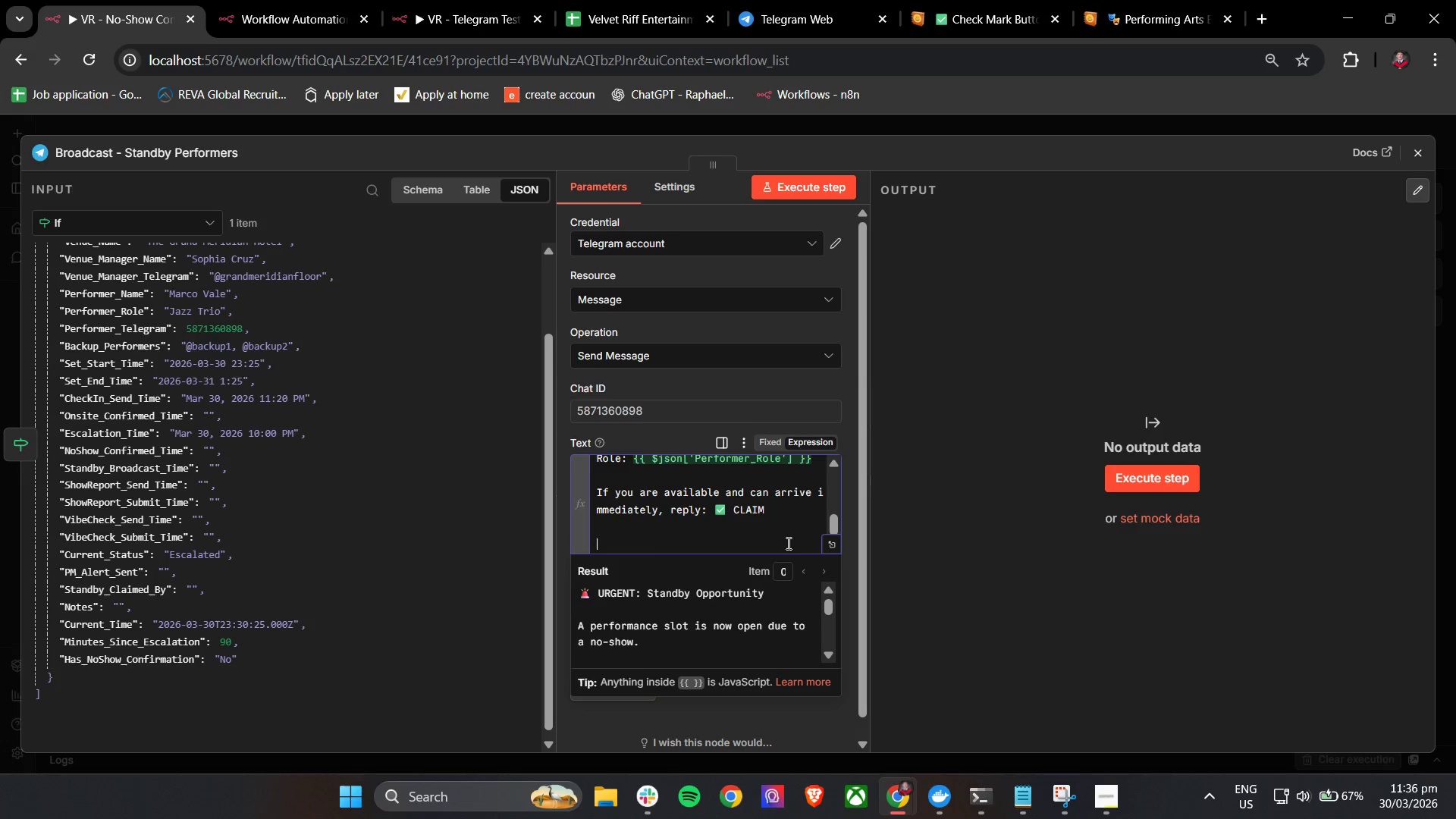 
hold_key(key=ShiftLeft, duration=0.34)
 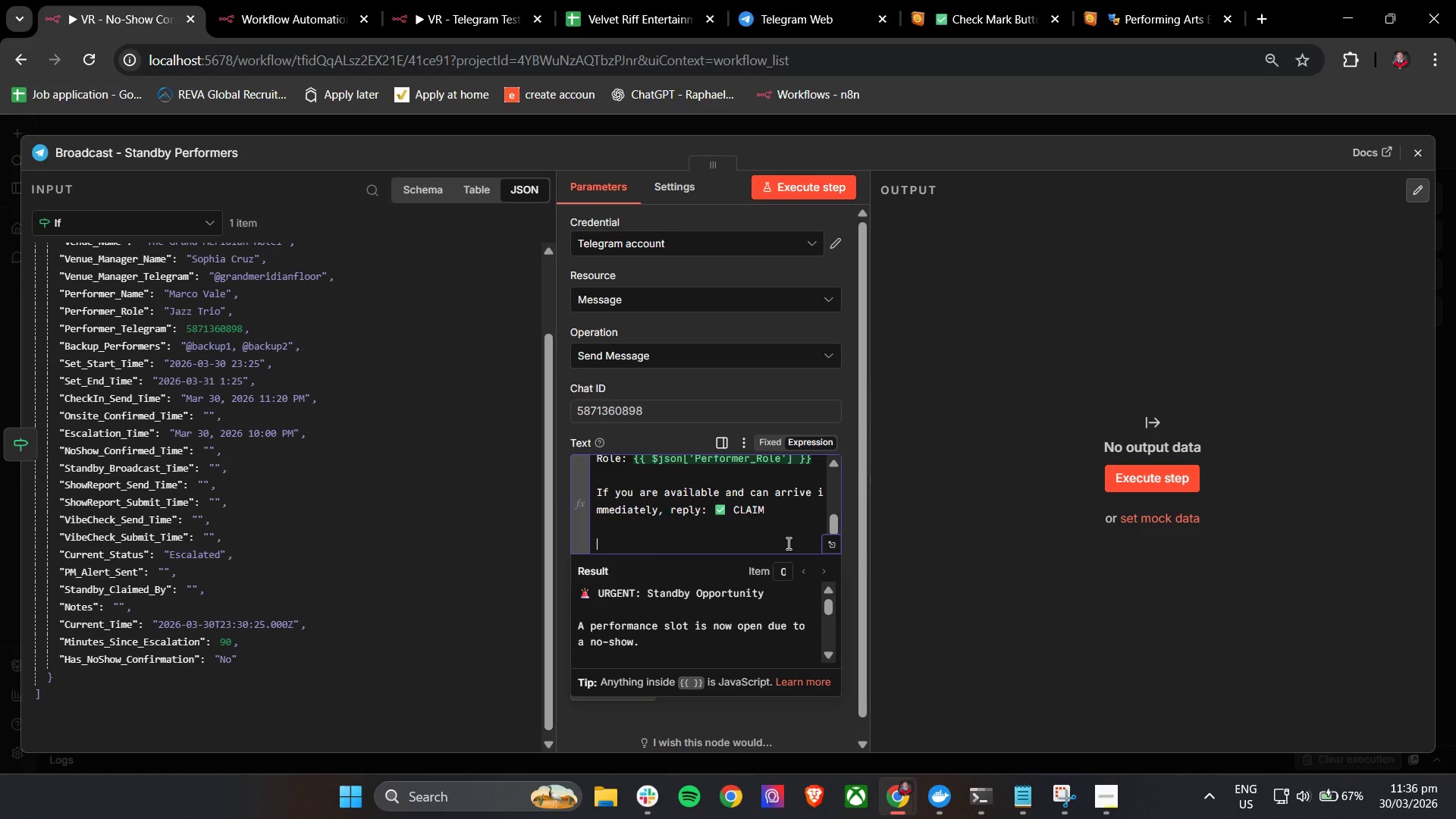 
type(First confirme responder will be assigned)
 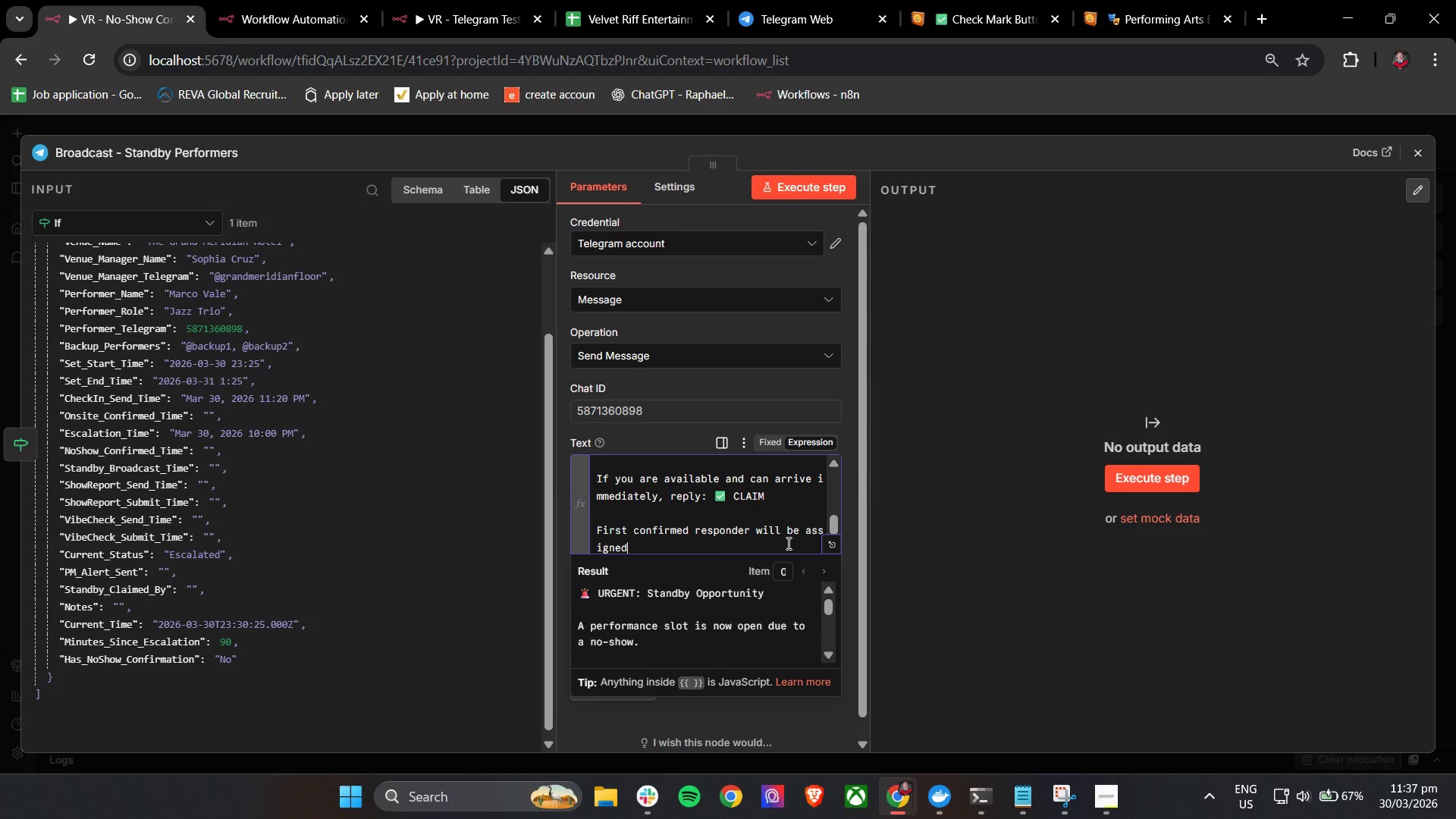 
scroll: coordinate [743, 648], scroll_direction: down, amount: 5.0
 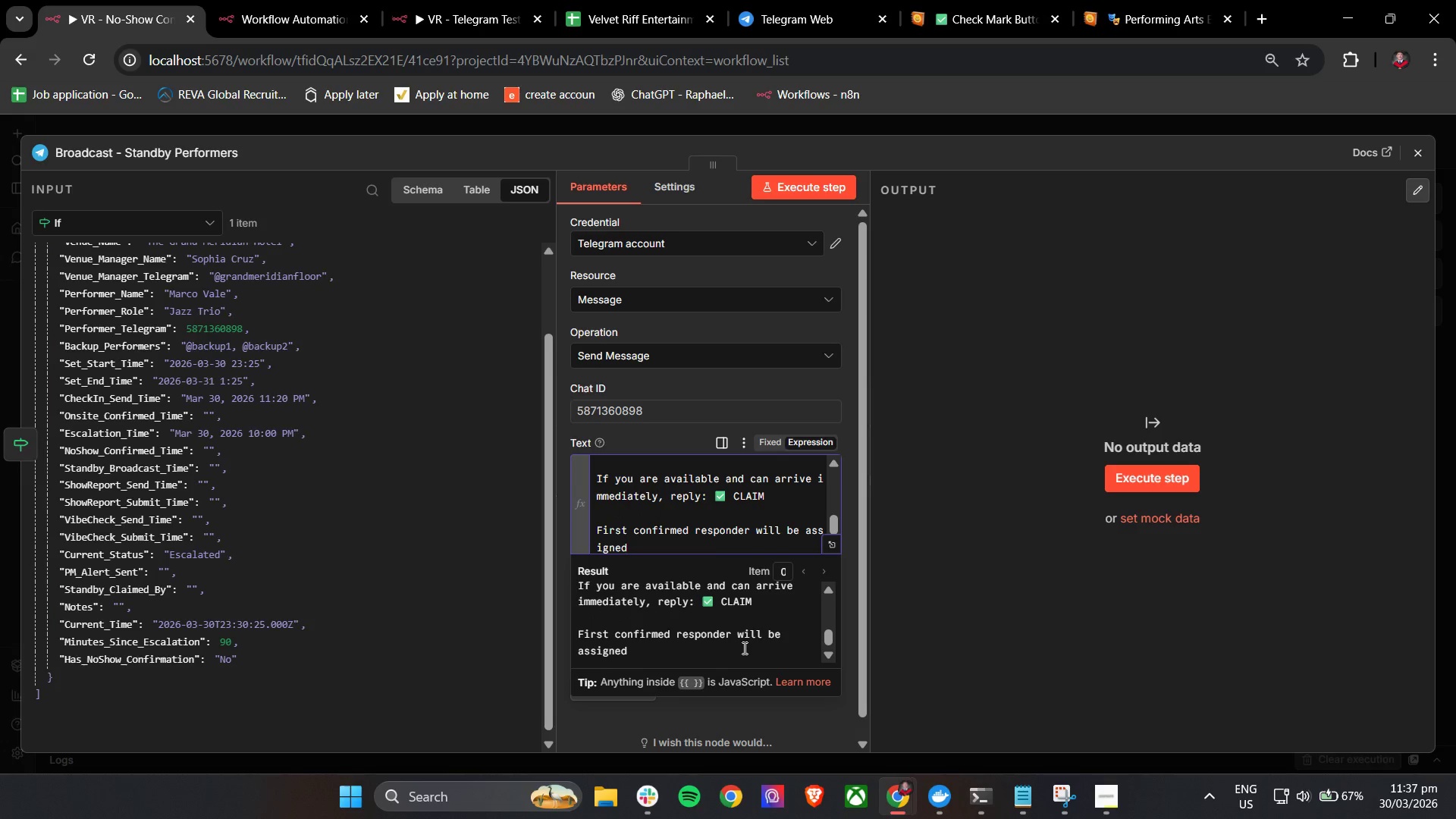 
key(Period)
 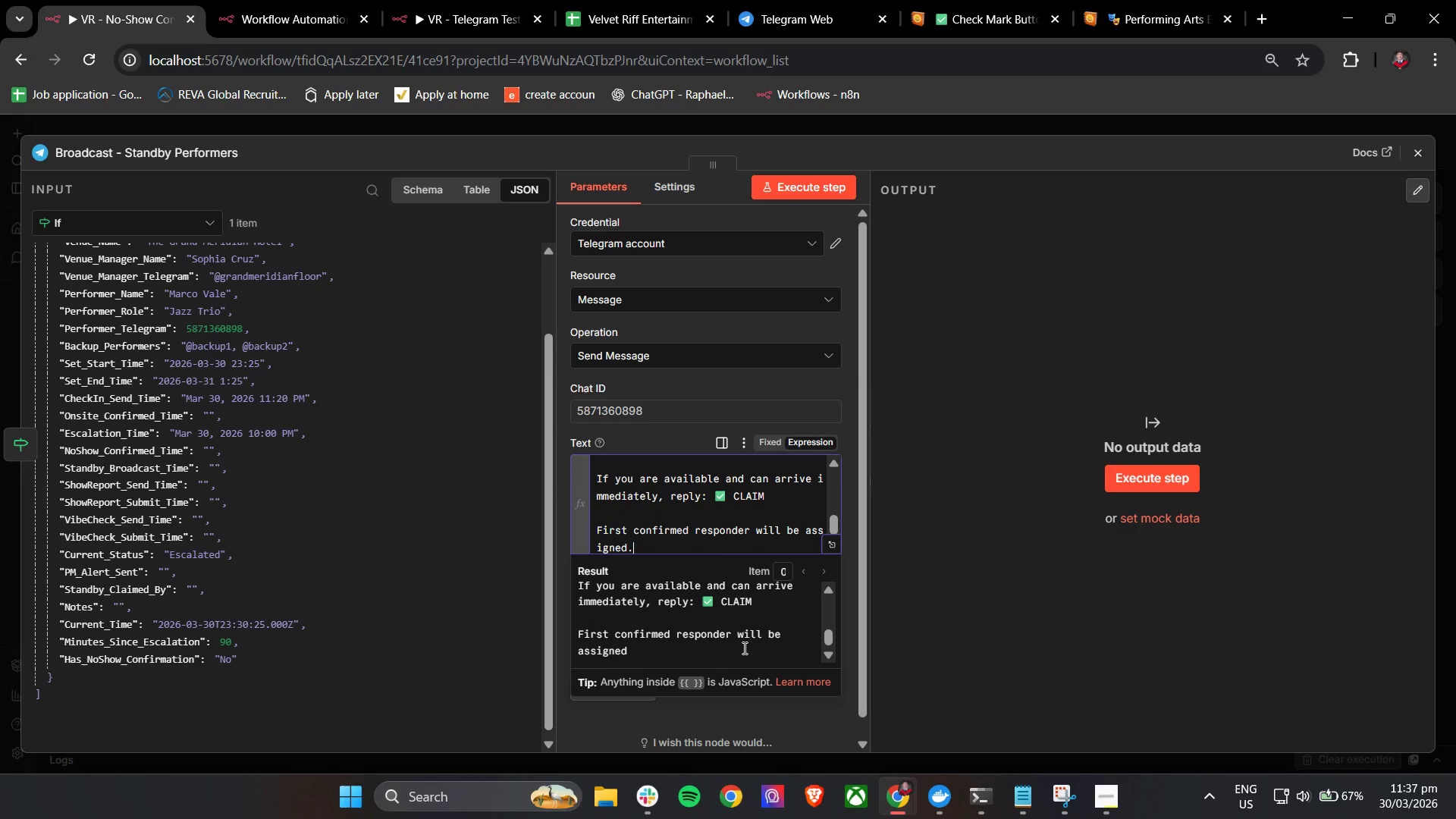 
key(Period)
 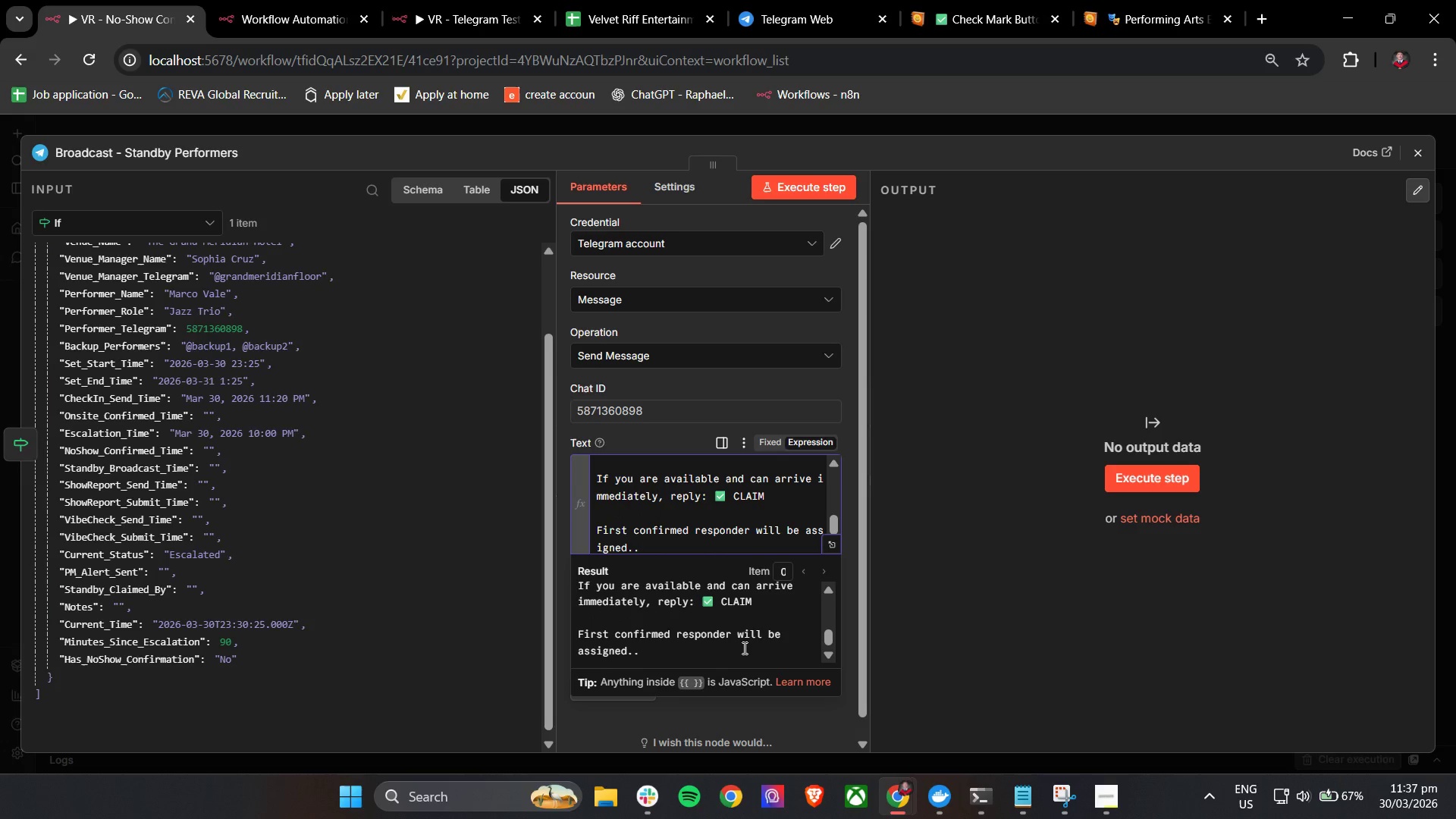 
key(Backspace)
 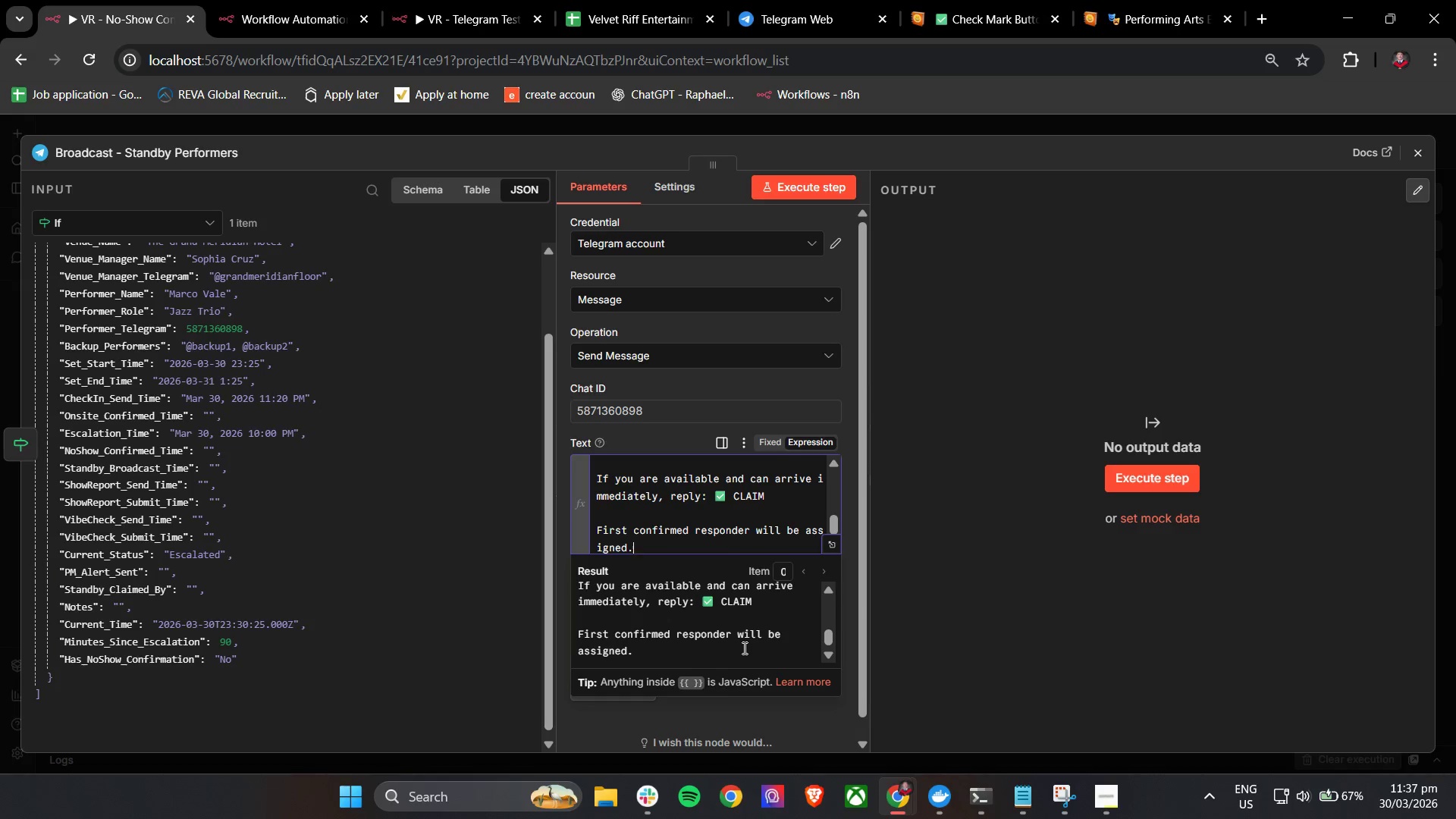 
key(Enter)
 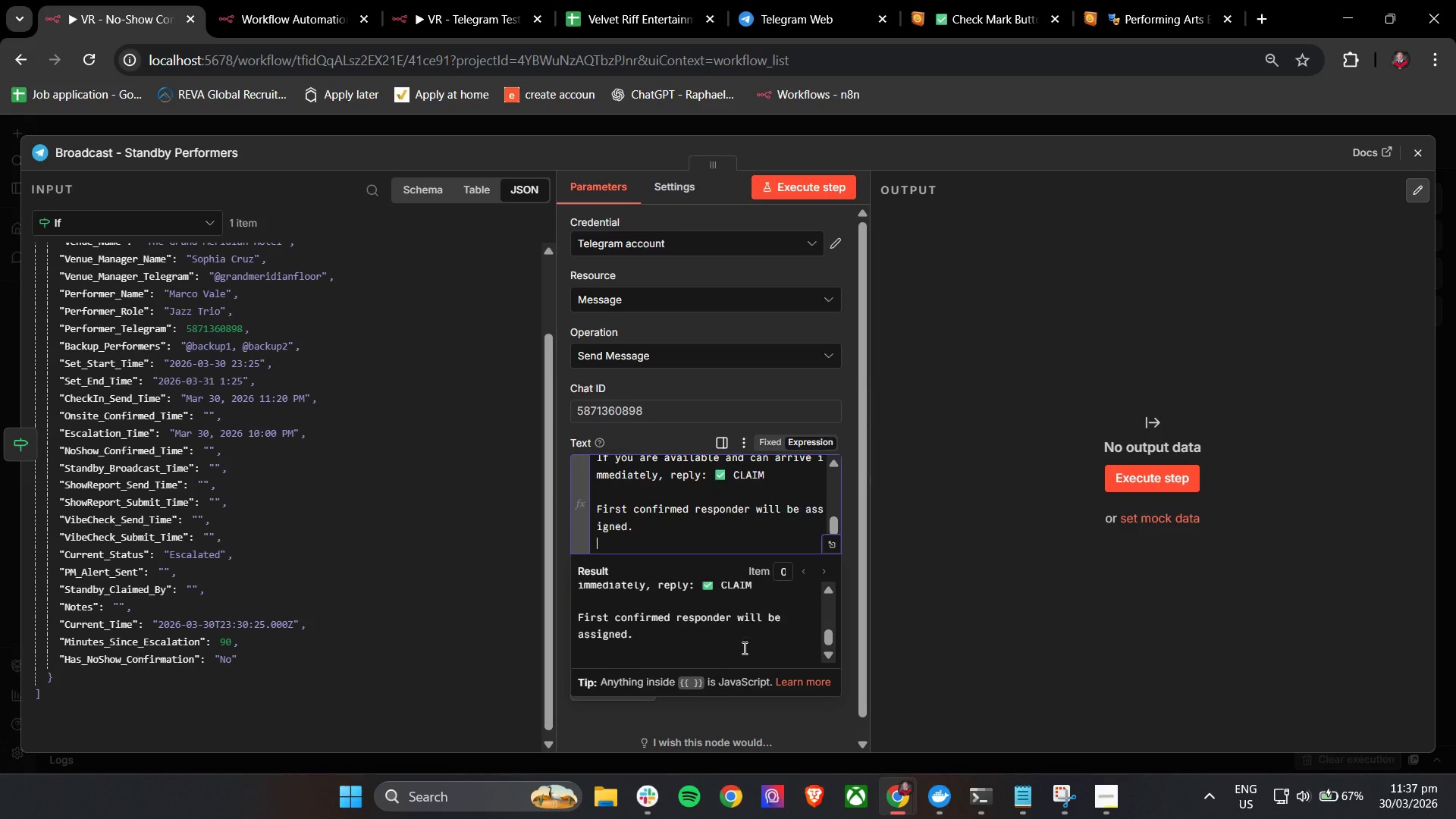 
key(Enter)
 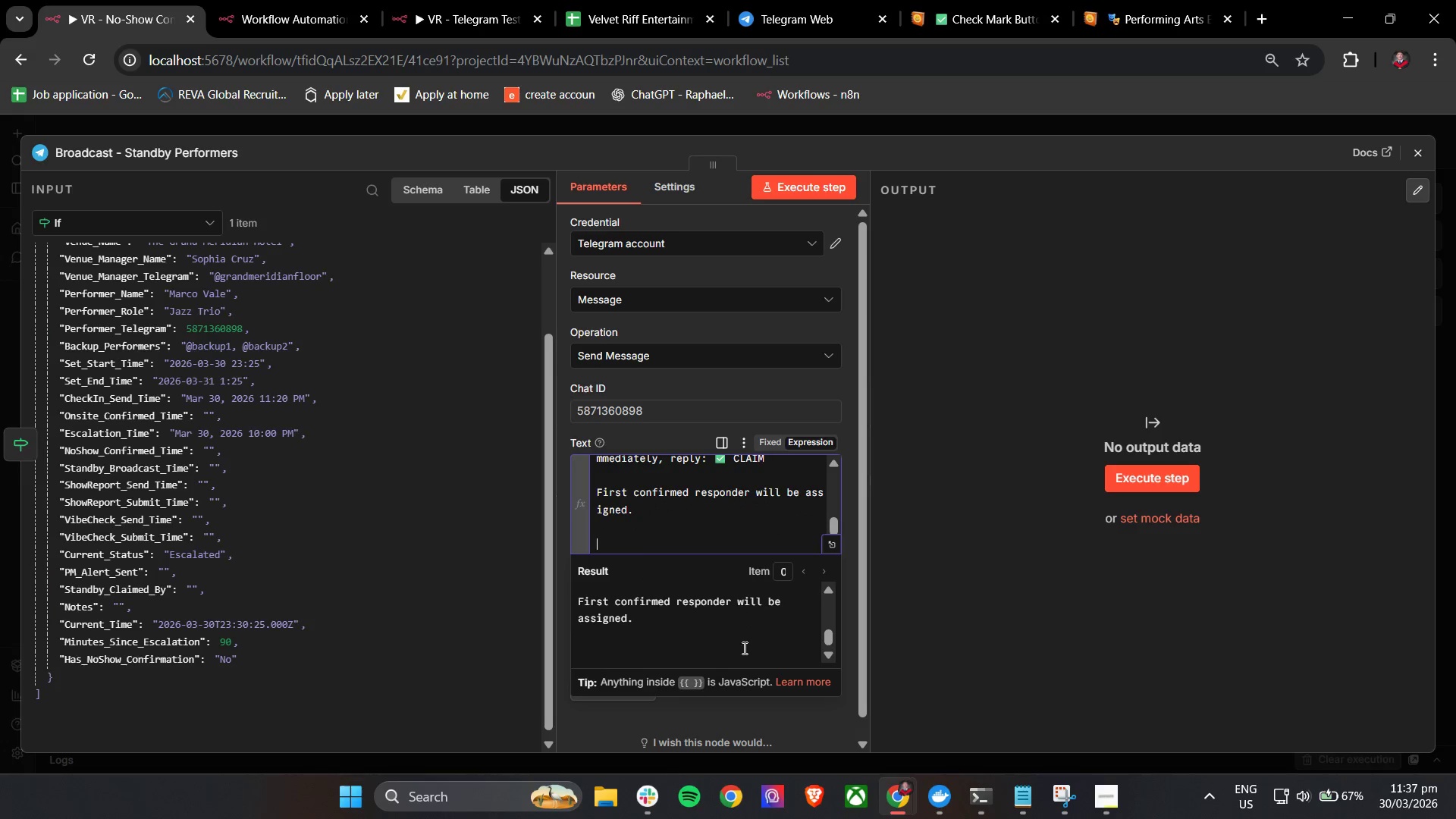 
type(- Velvet Riff Entern)
key(Backspace)
type(tainment)
 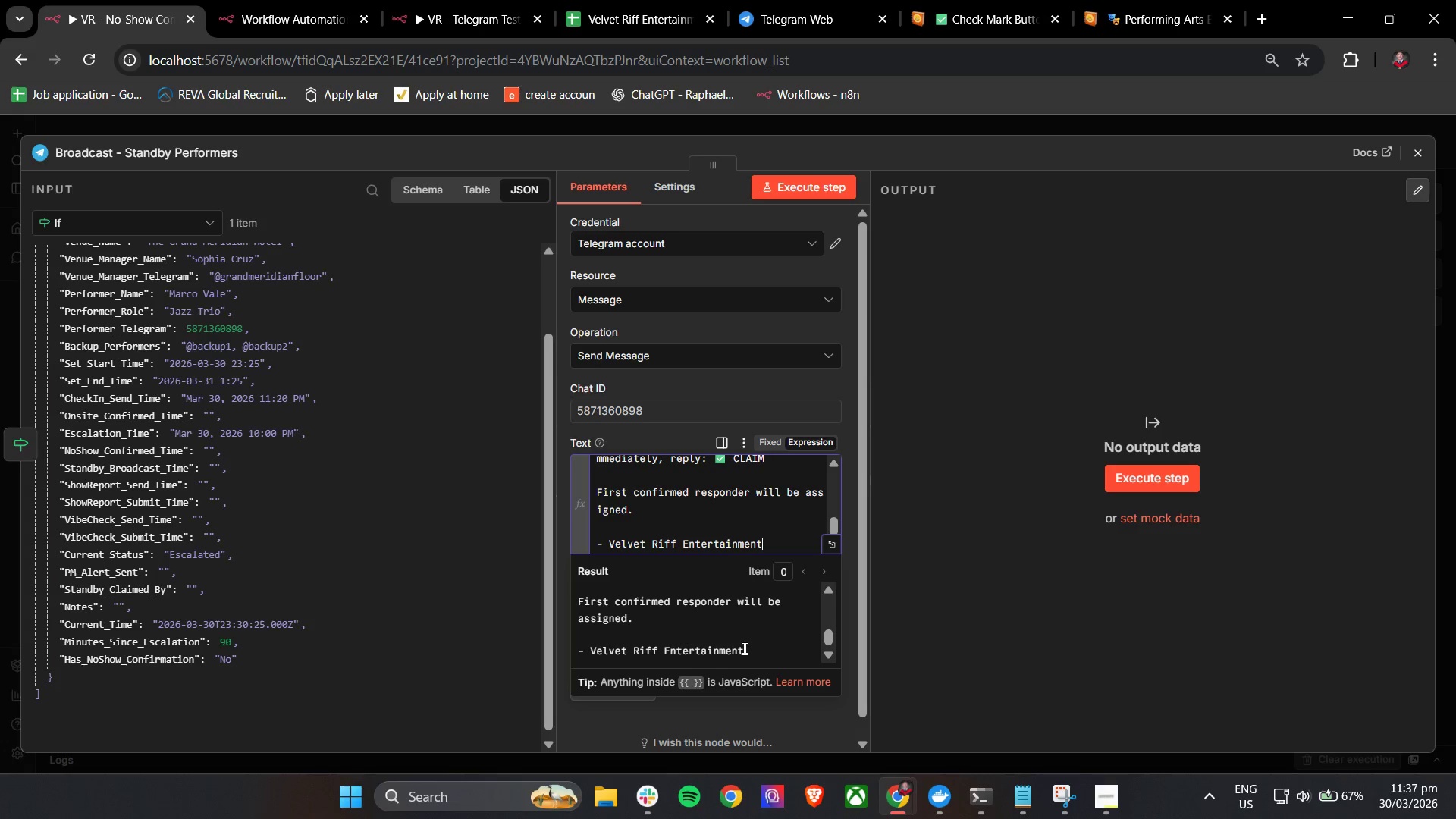 
left_click([563, 432])
 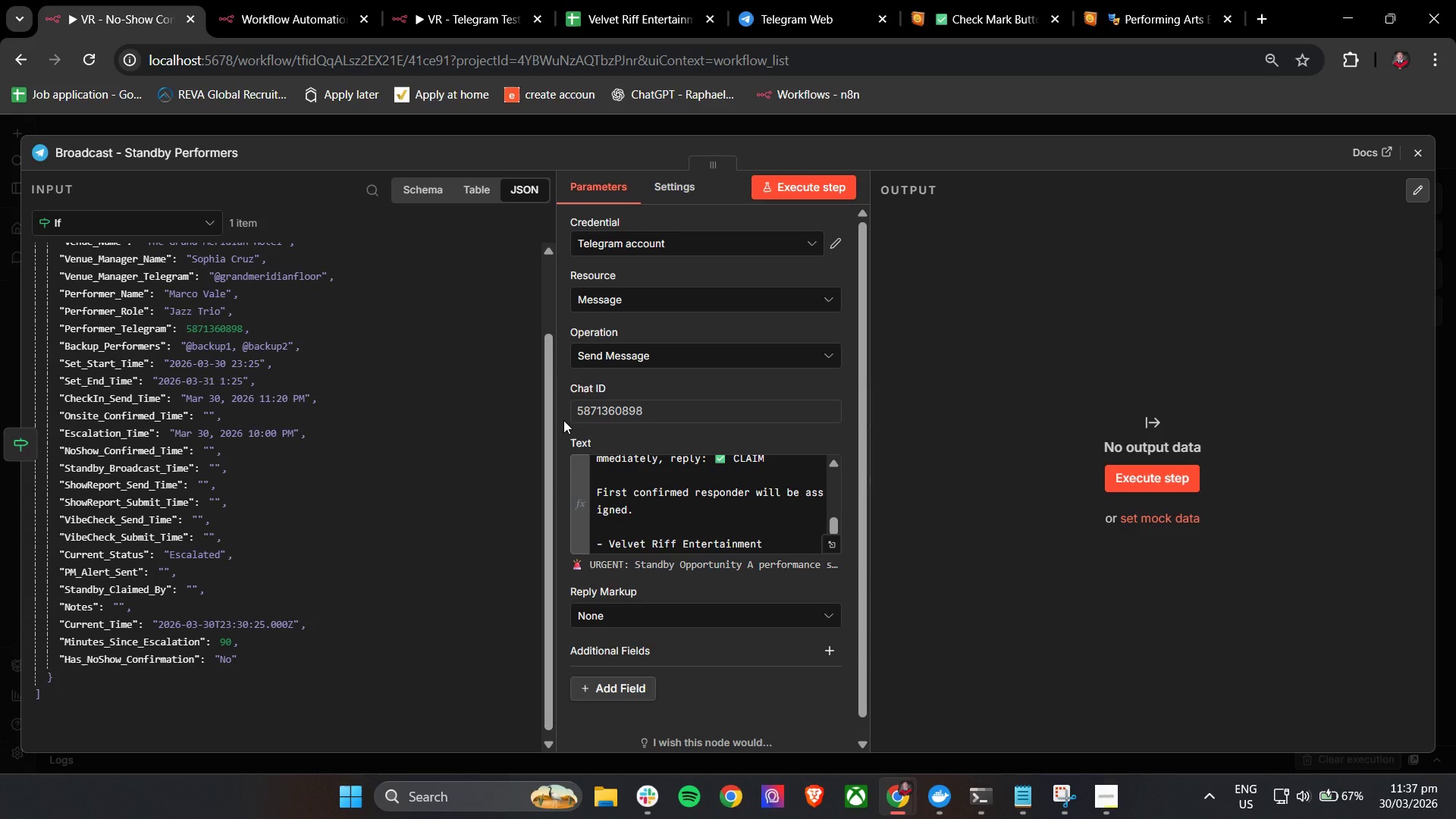 
wait(14.31)
 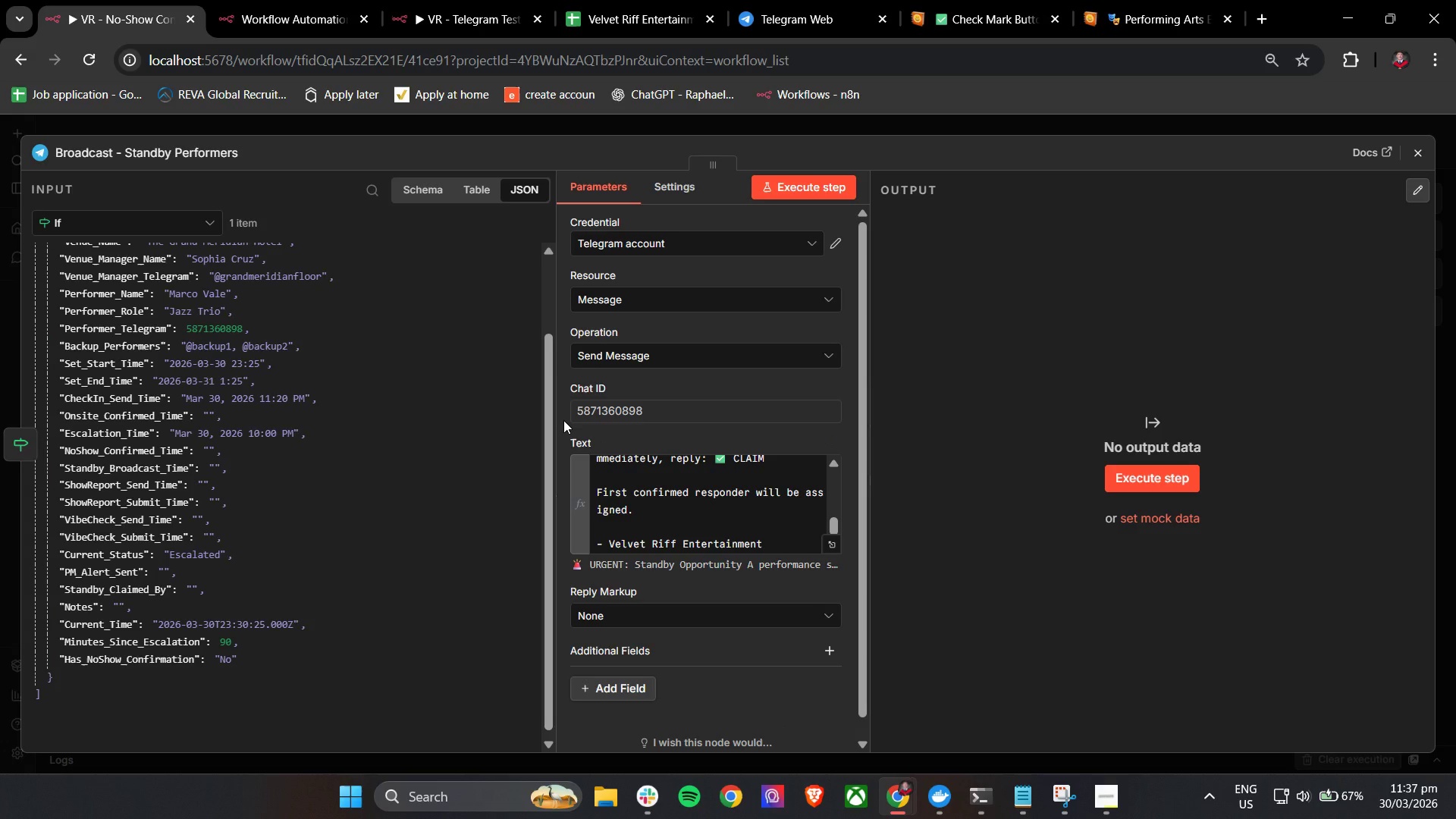 
left_click([662, 386])
 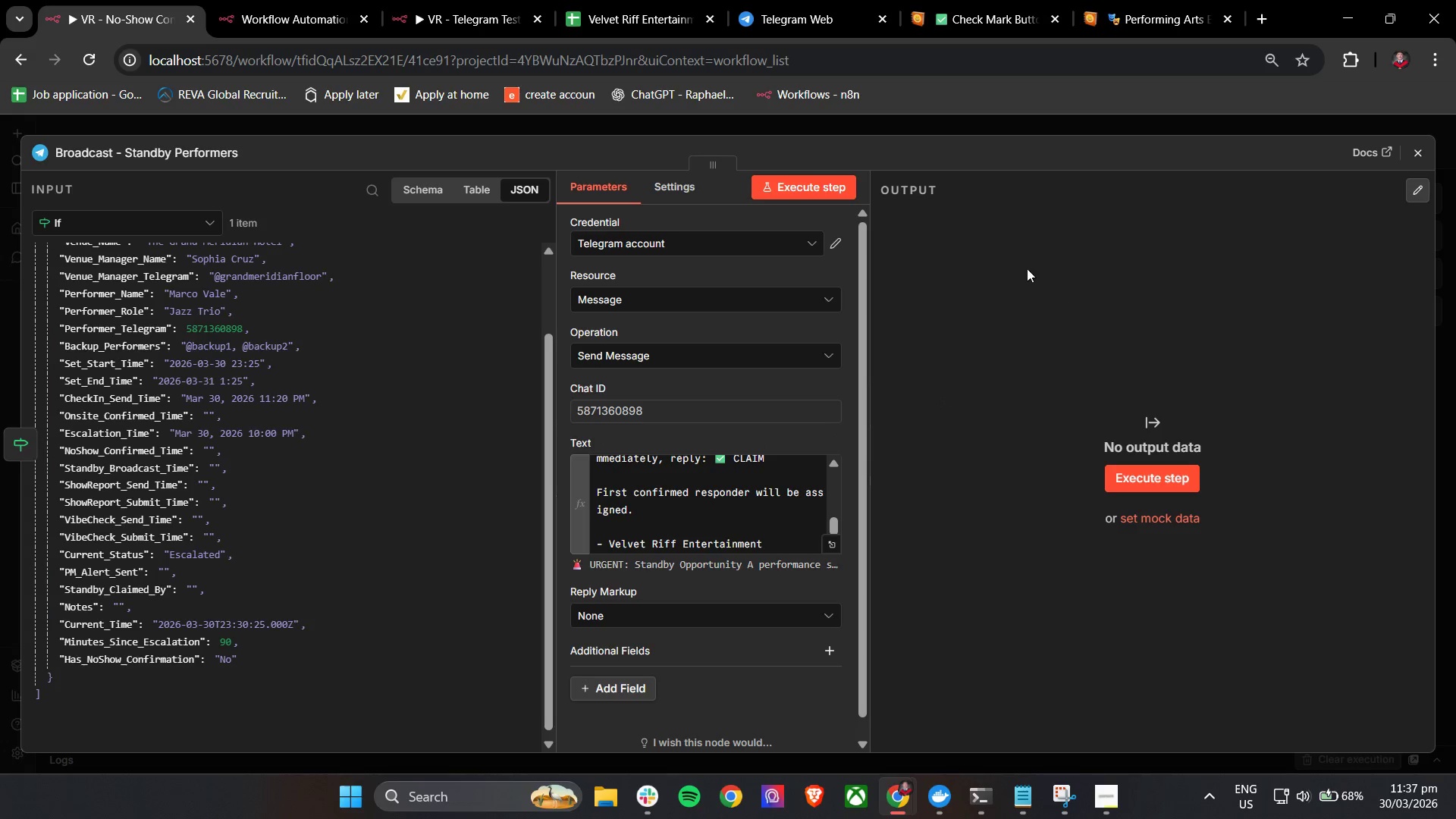 
left_click([836, 194])
 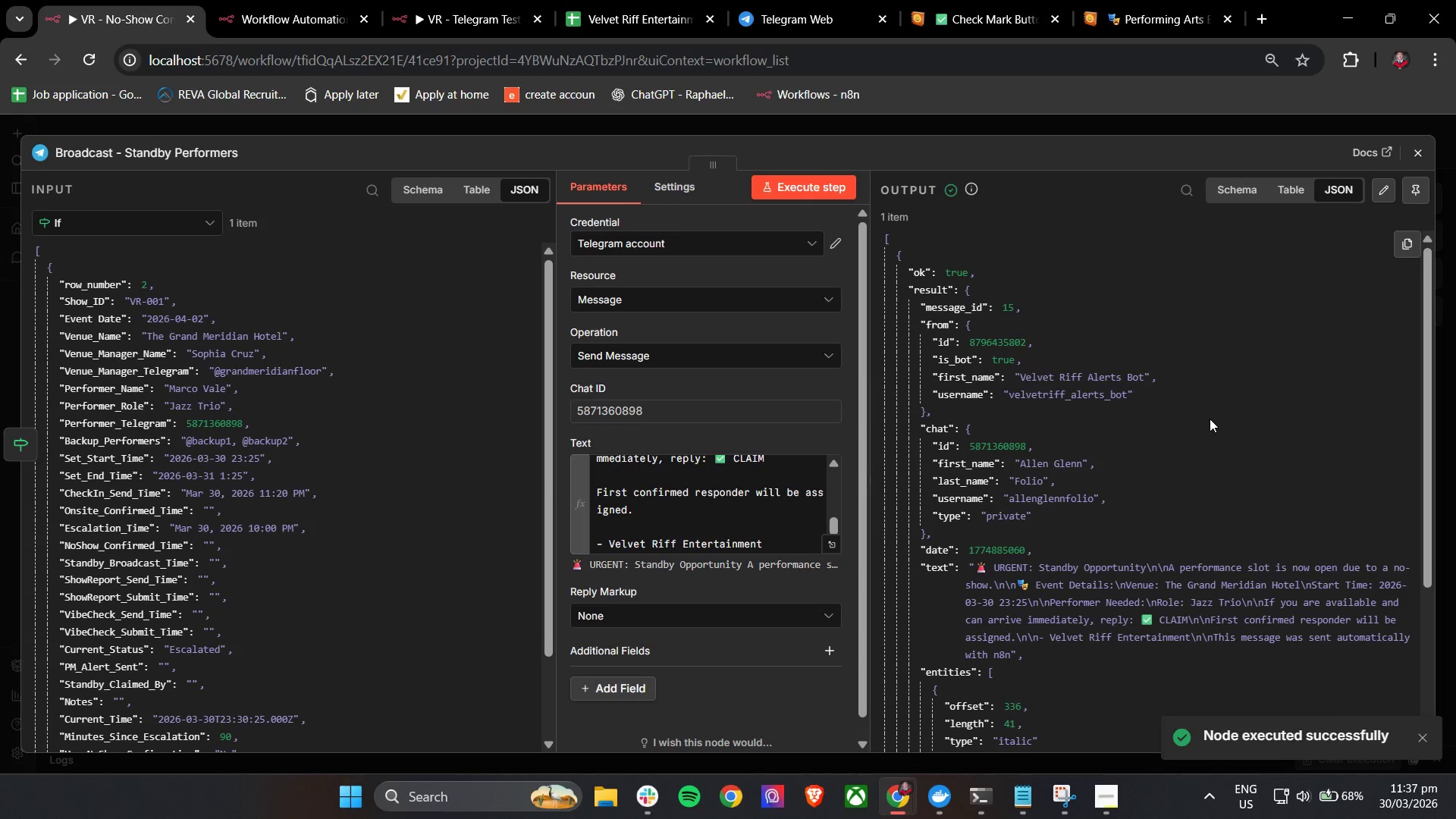 
scroll: coordinate [1210, 418], scroll_direction: down, amount: 1.0
 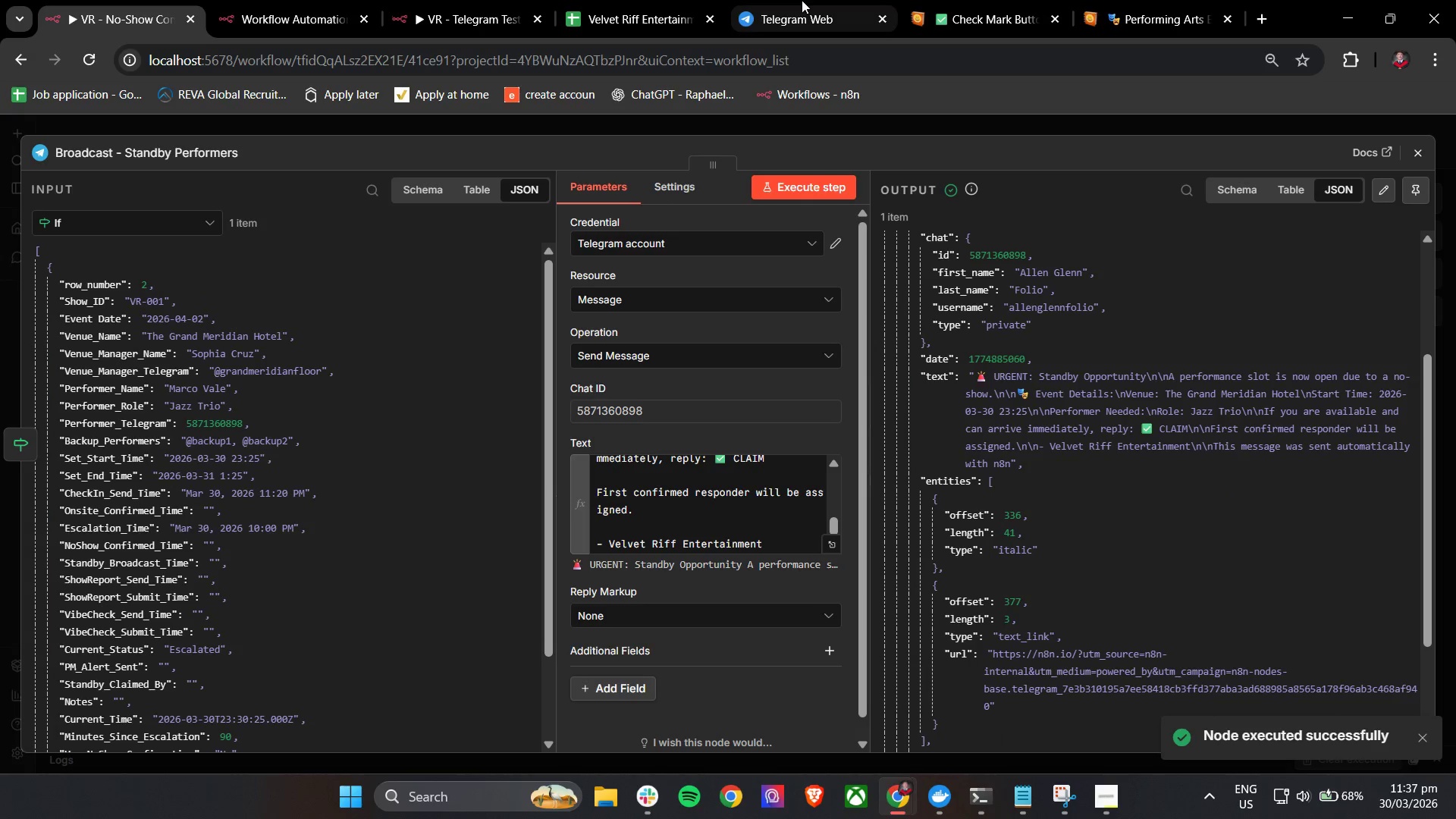 
left_click([802, 0])
 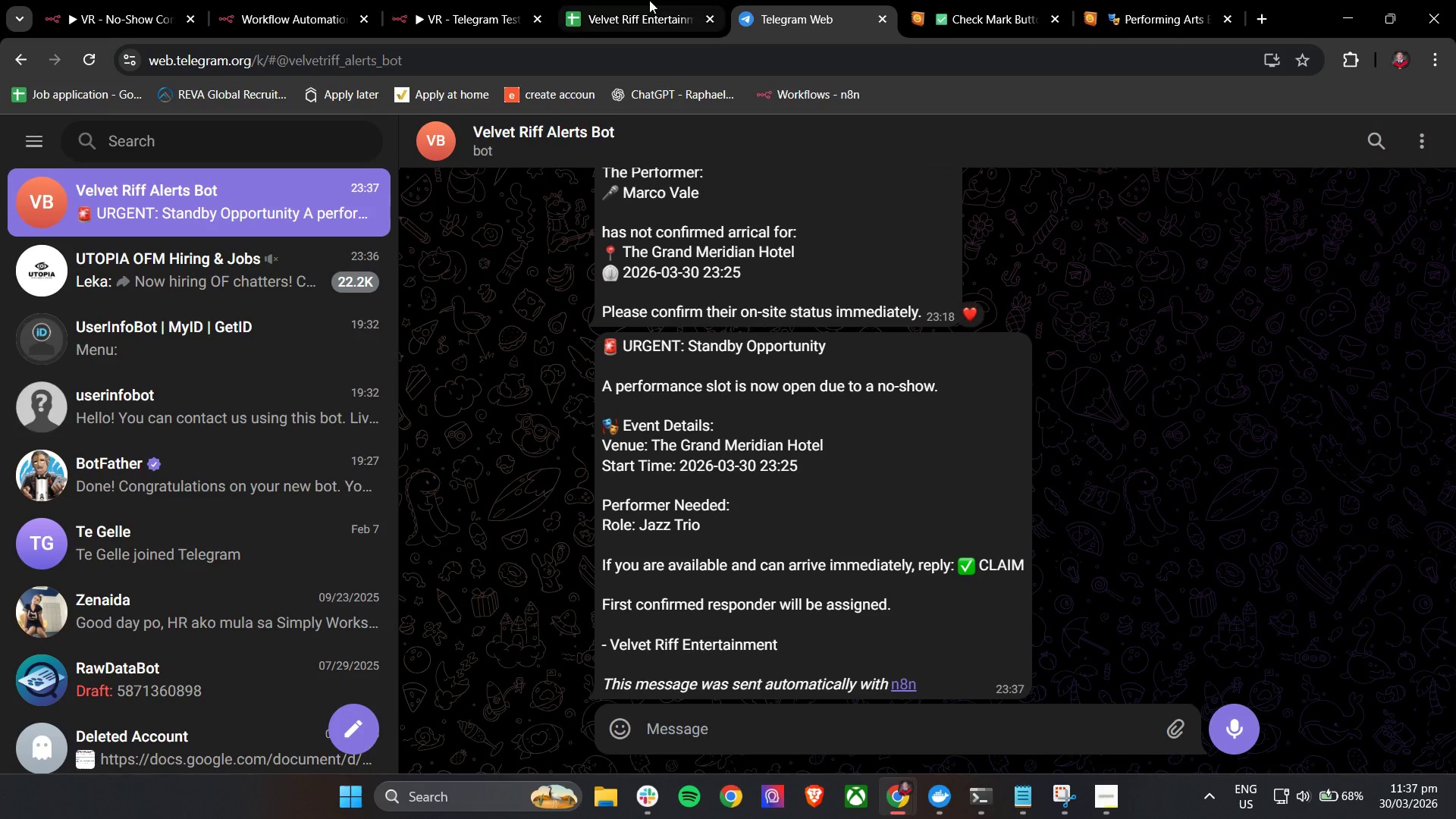 
left_click([105, 0])
 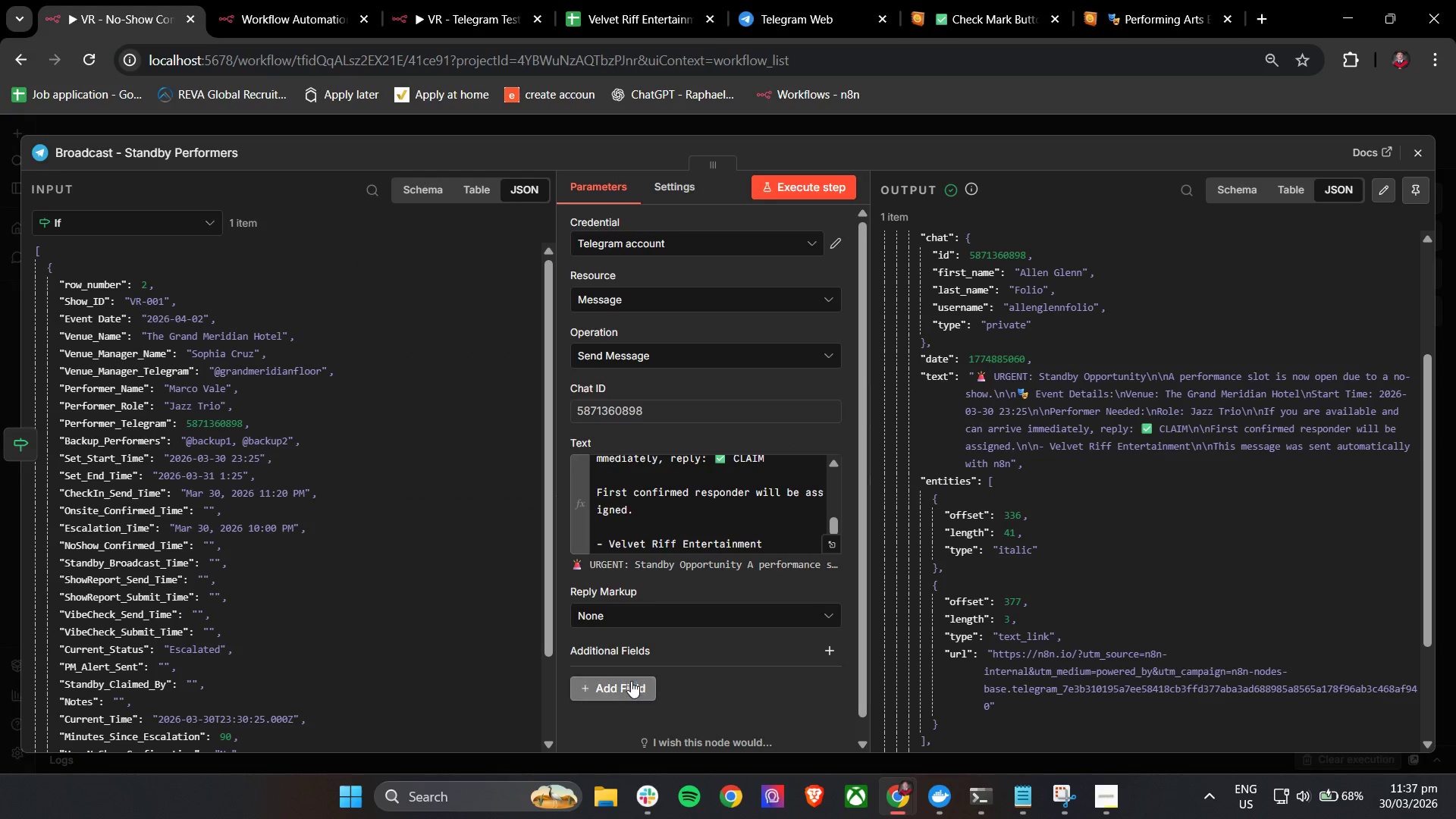 
left_click([661, 536])
 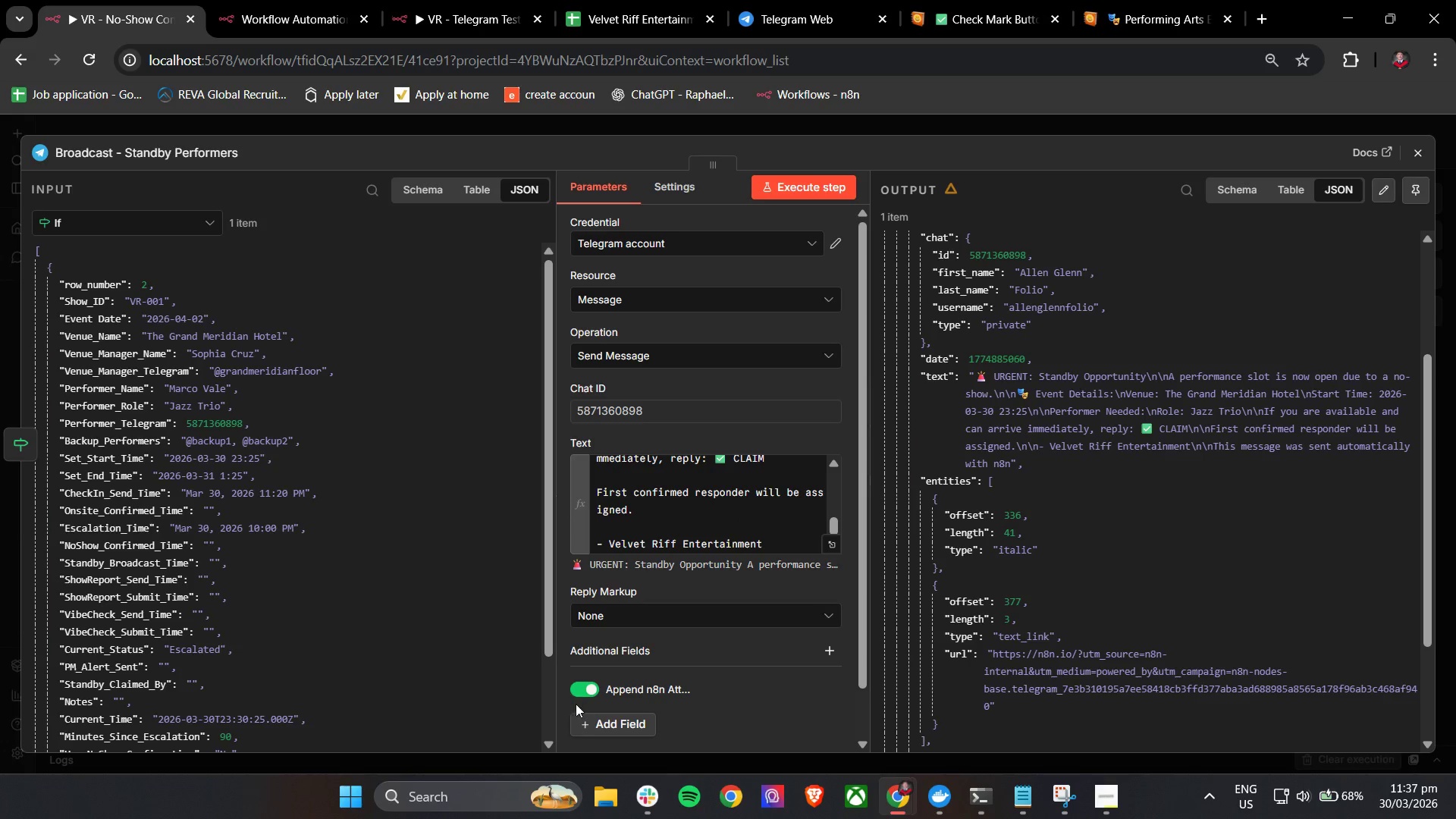 
left_click([583, 694])
 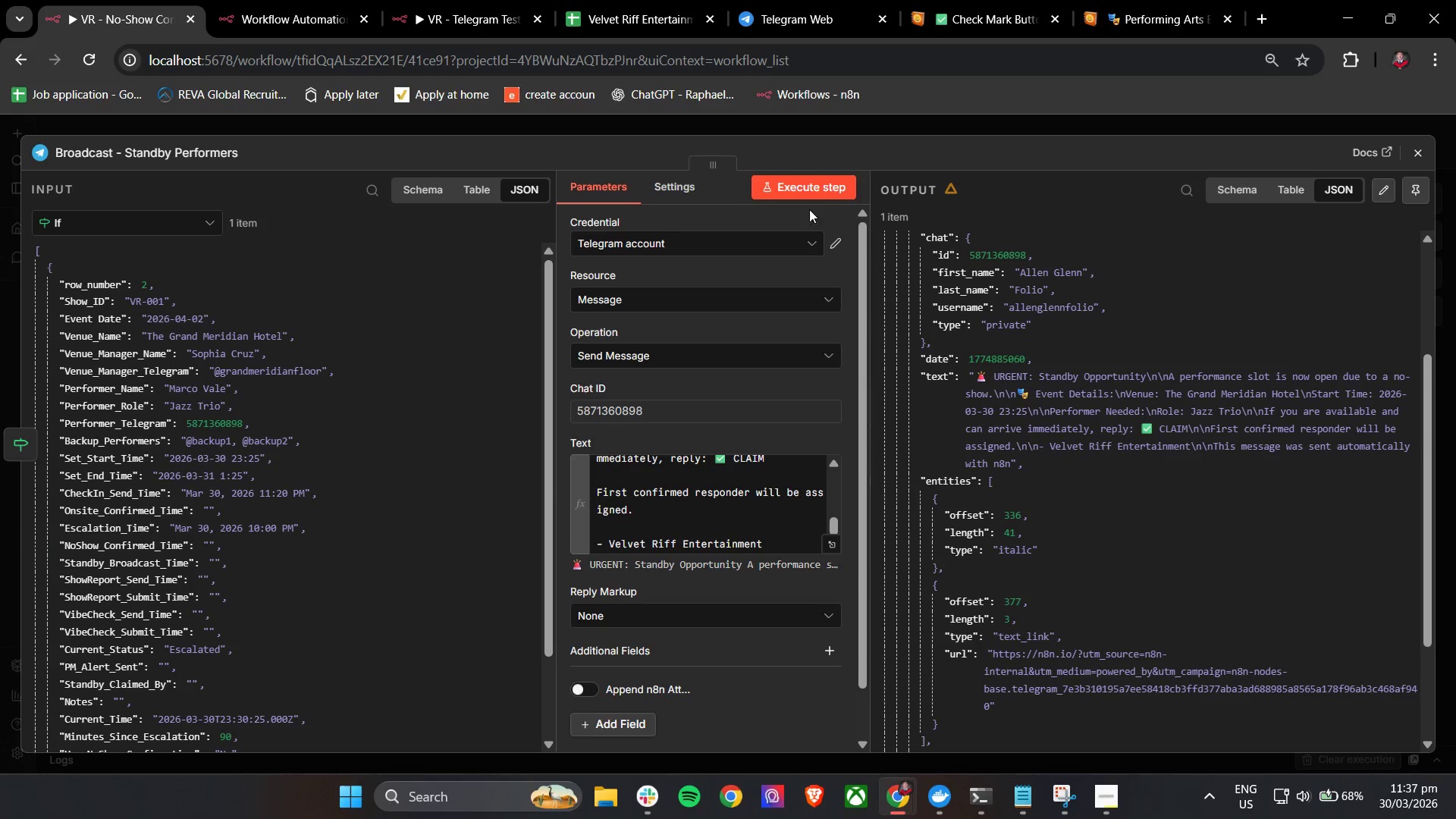 
left_click([807, 187])
 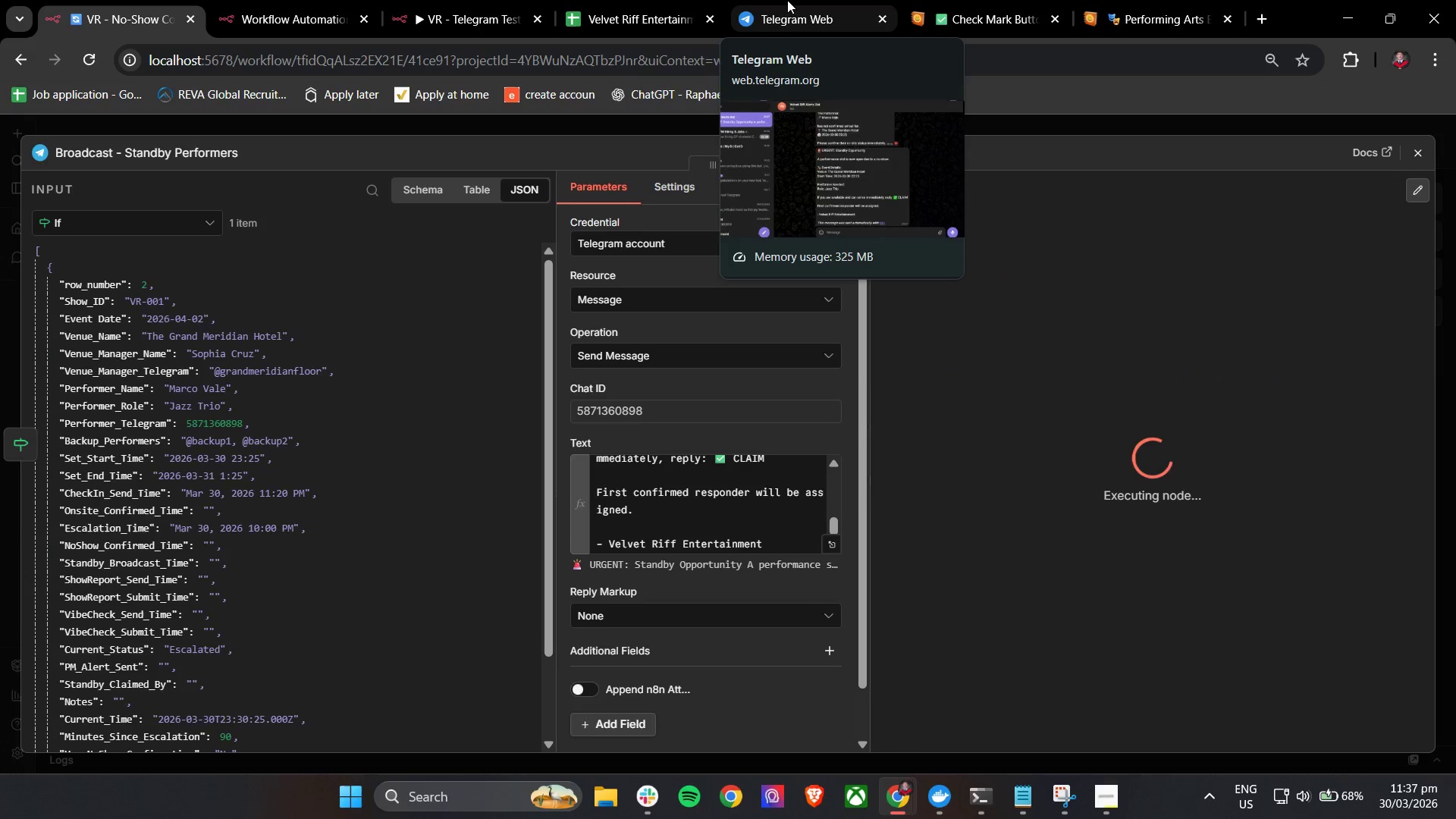 
left_click([787, 0])
 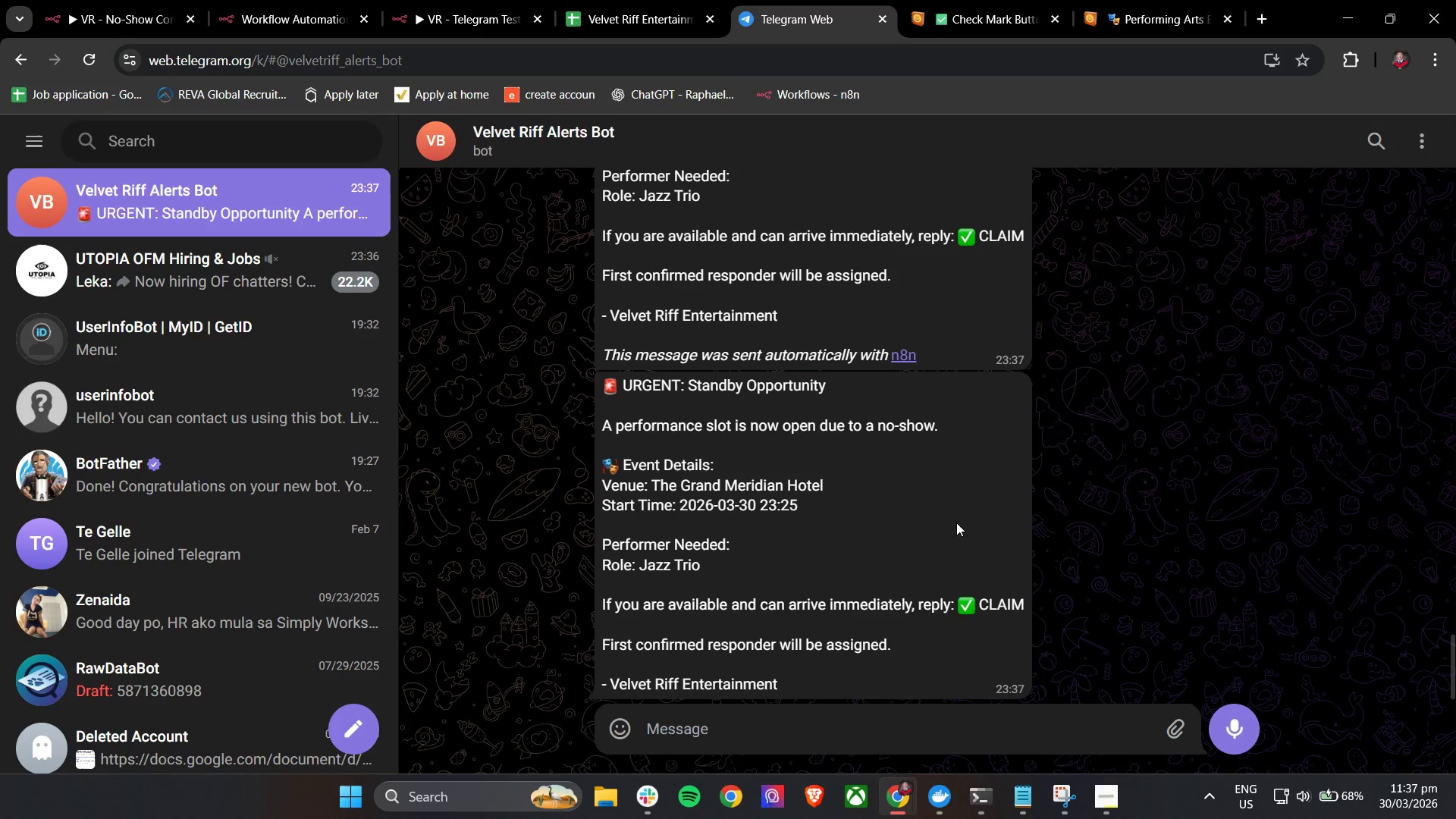 
scroll: coordinate [956, 522], scroll_direction: down, amount: 3.0
 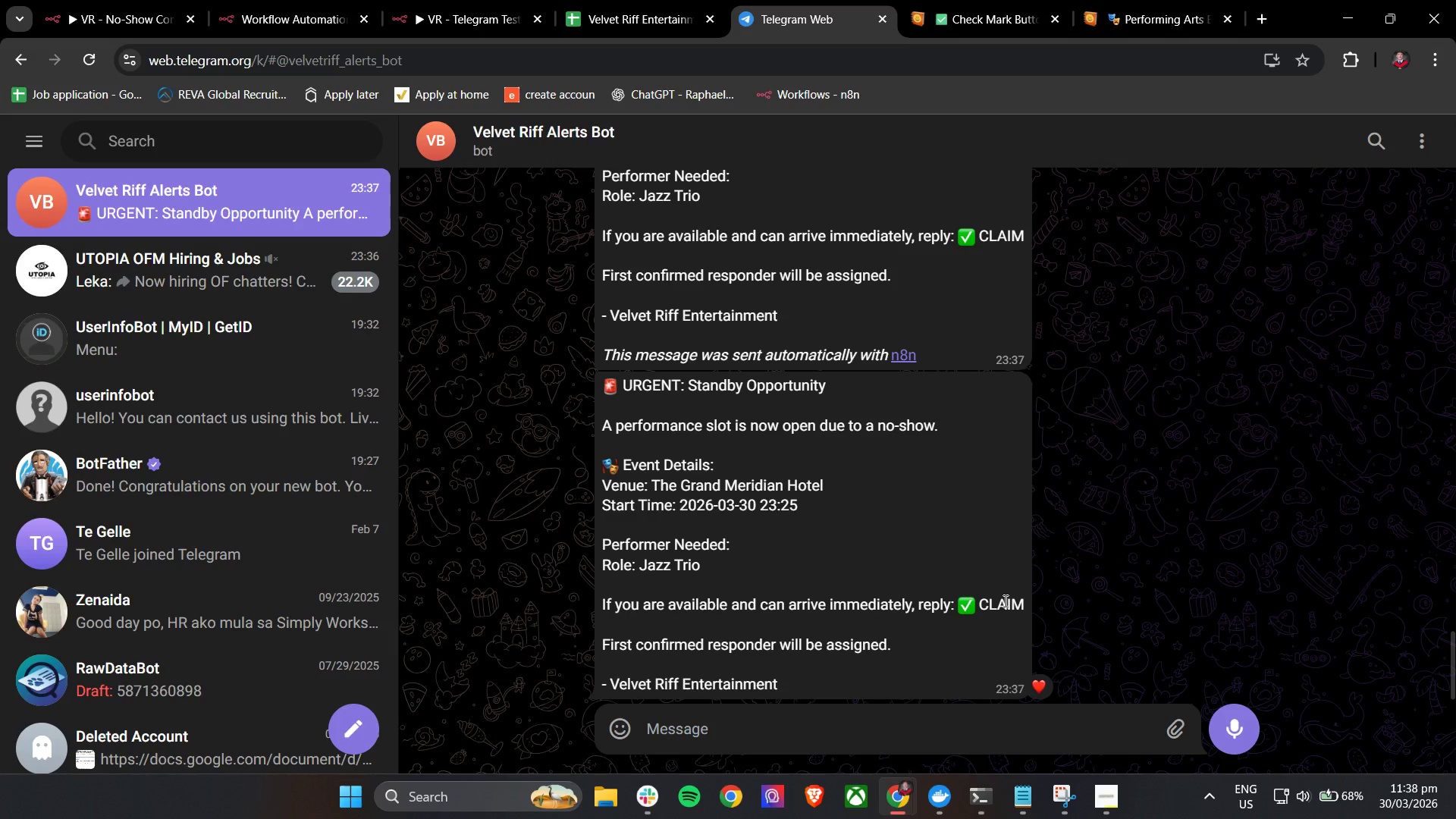 
wait(6.52)
 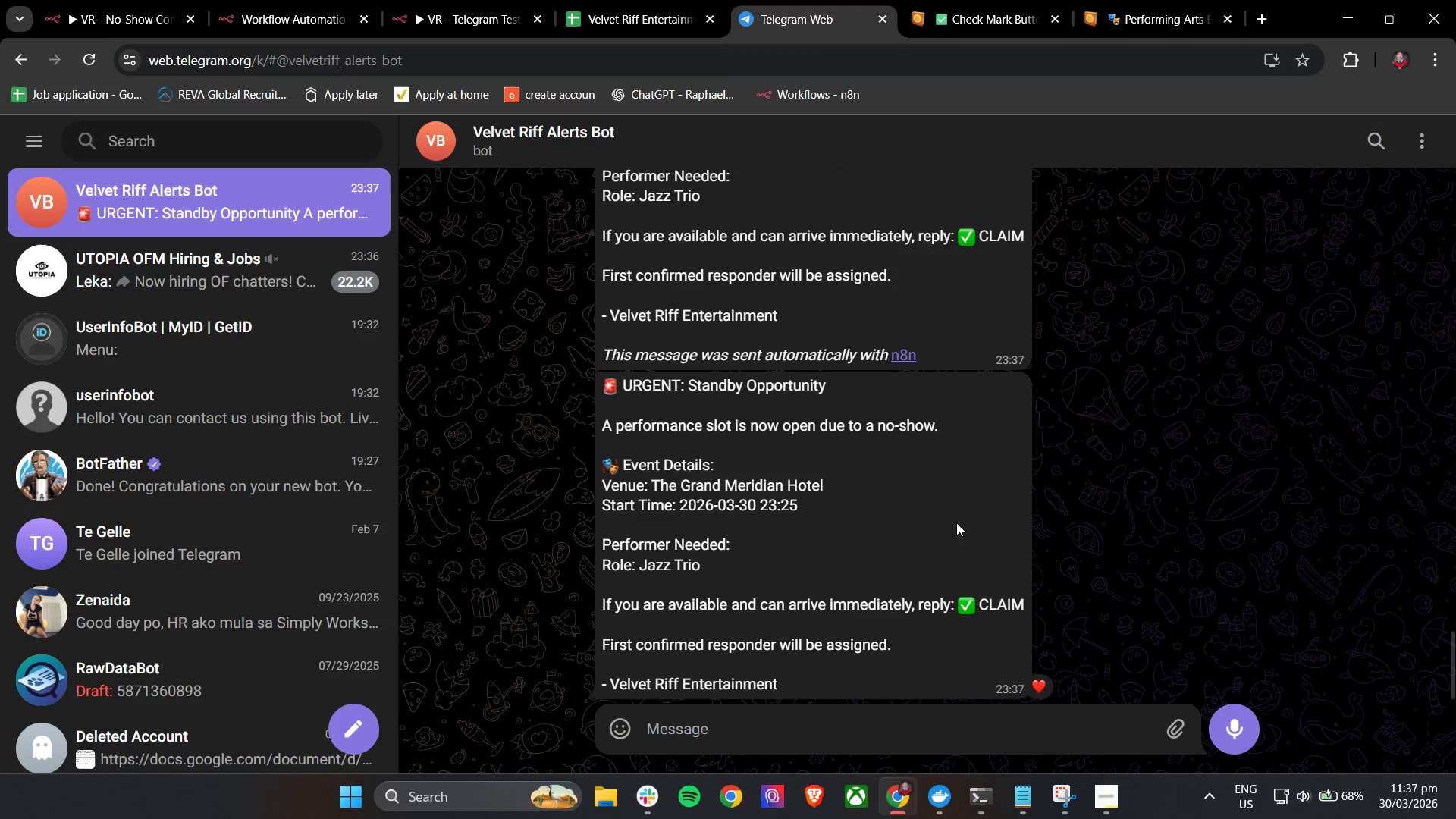 
left_click([136, 0])
 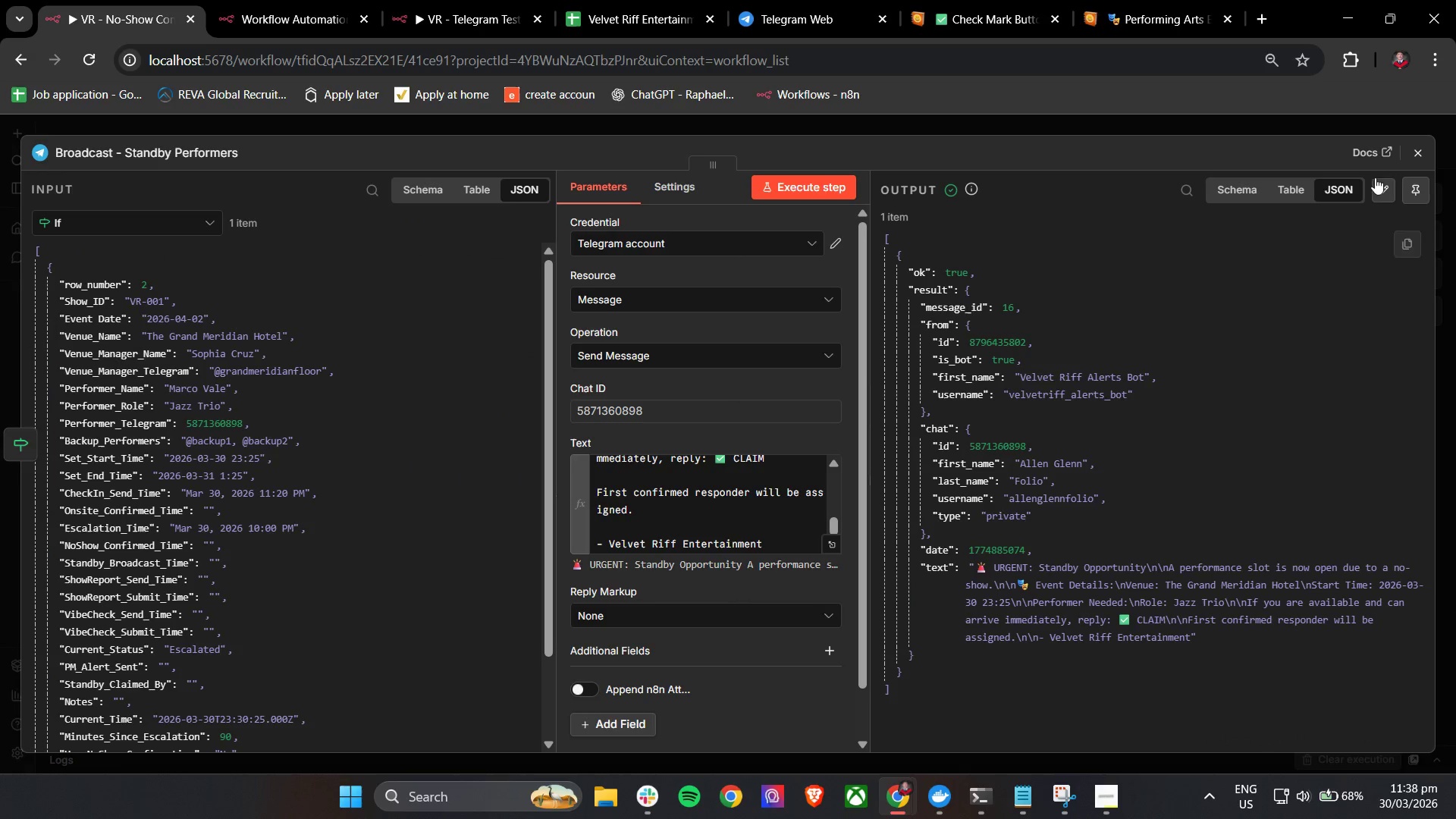 
left_click([1413, 159])
 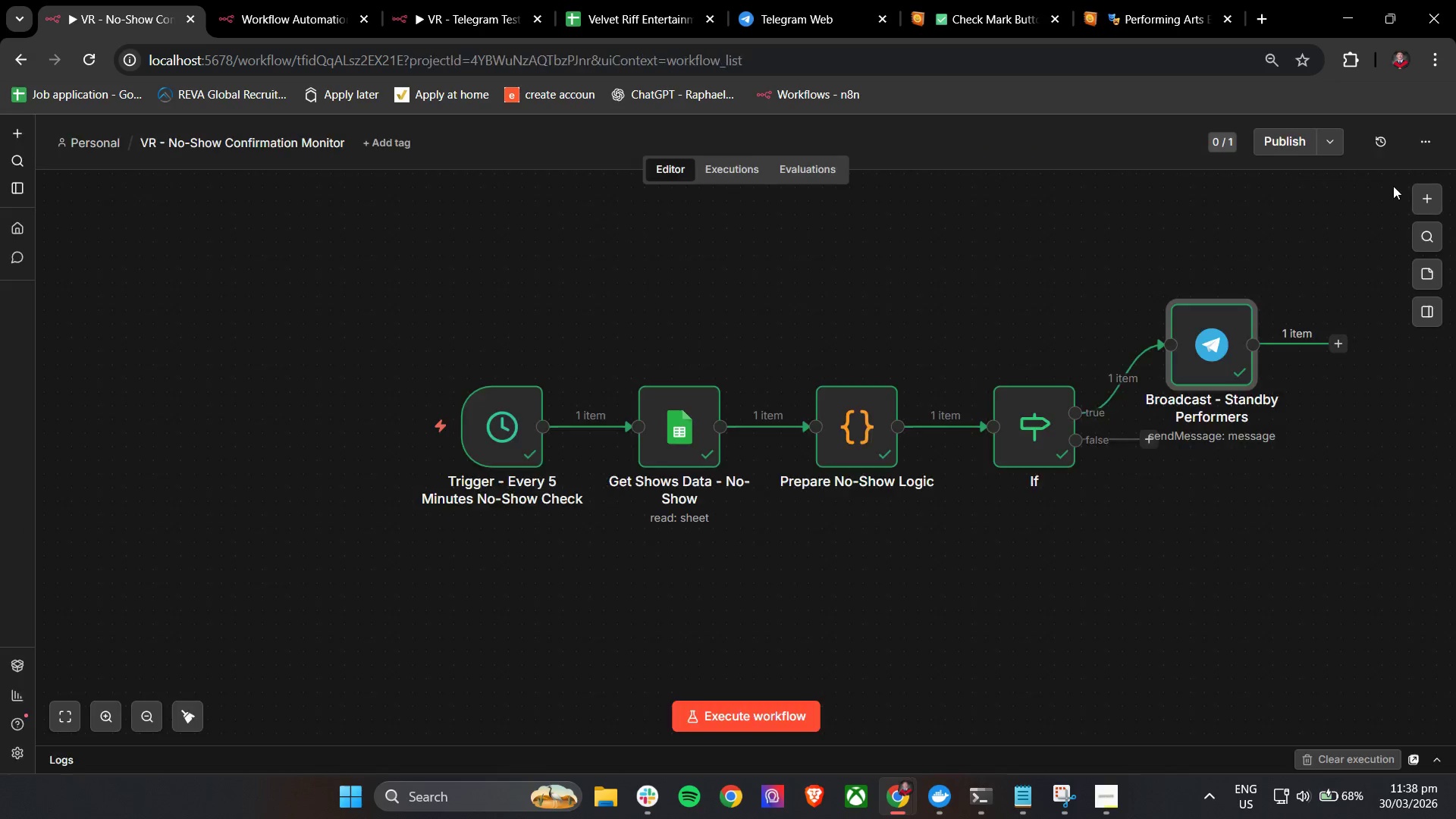 
hold_key(key=ControlLeft, duration=0.77)
left_click_drag(start_coordinate=[1316, 433], to_coordinate=[1016, 428])
 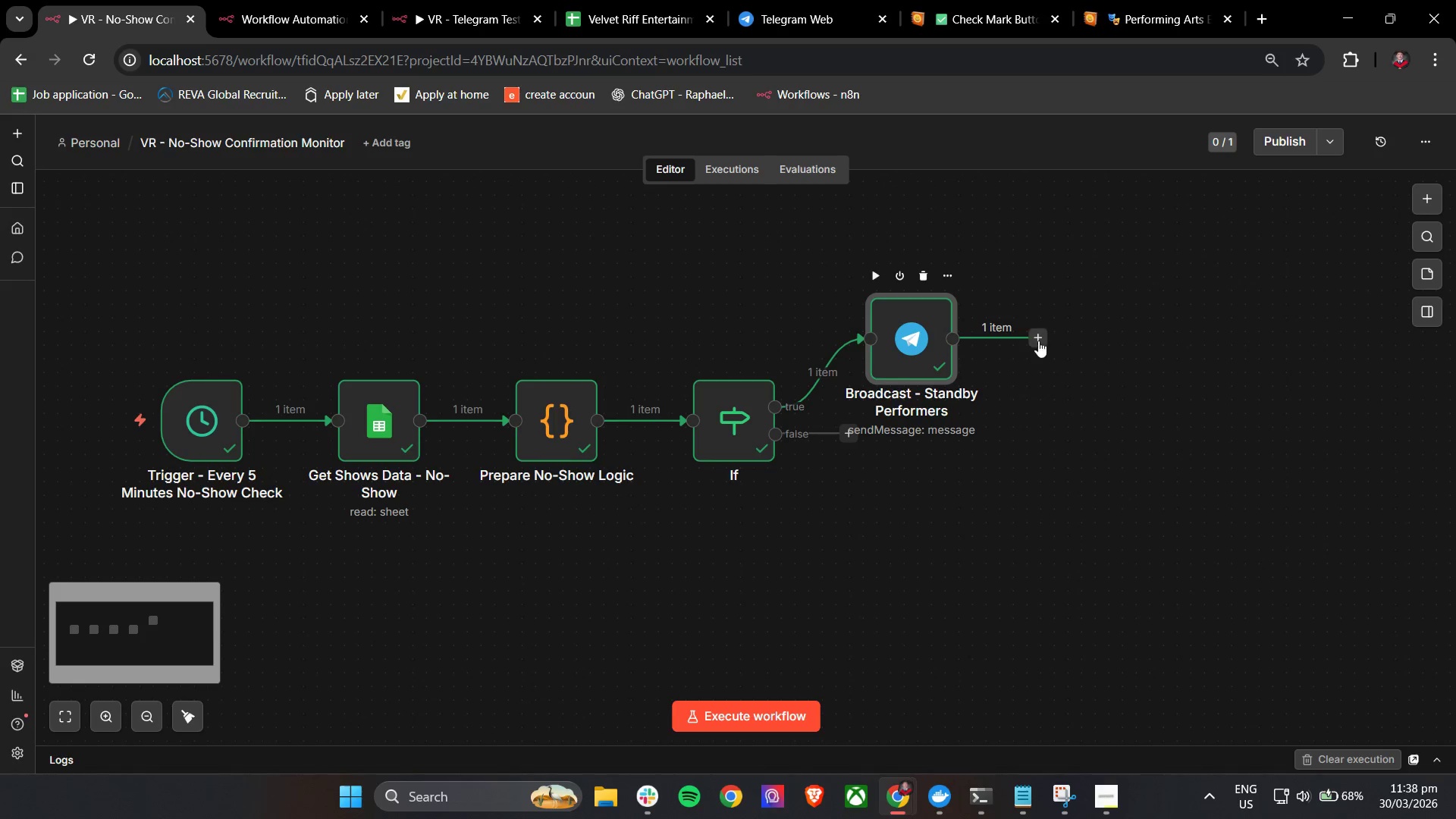 
left_click([1040, 337])
 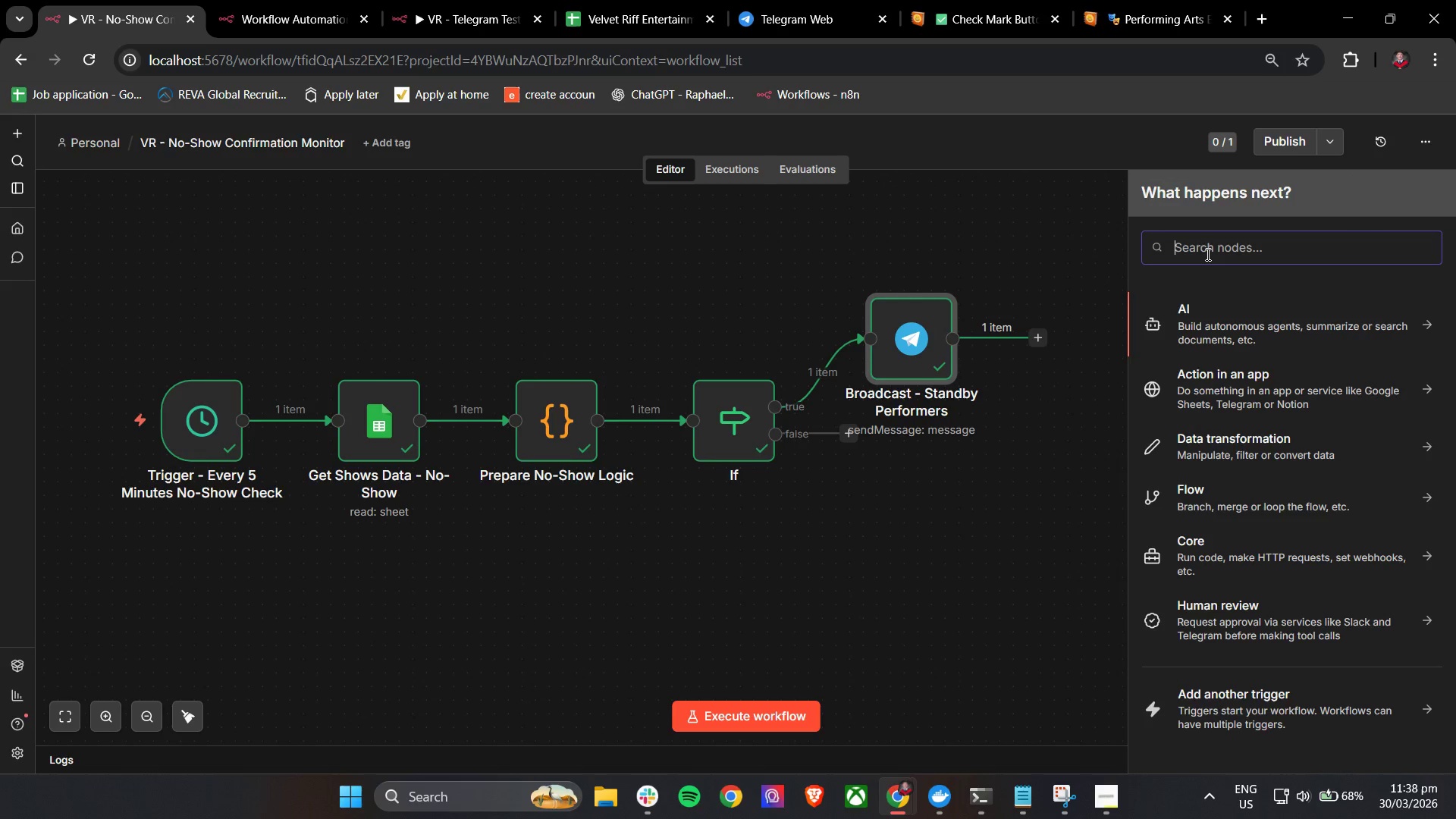 
type(google)
 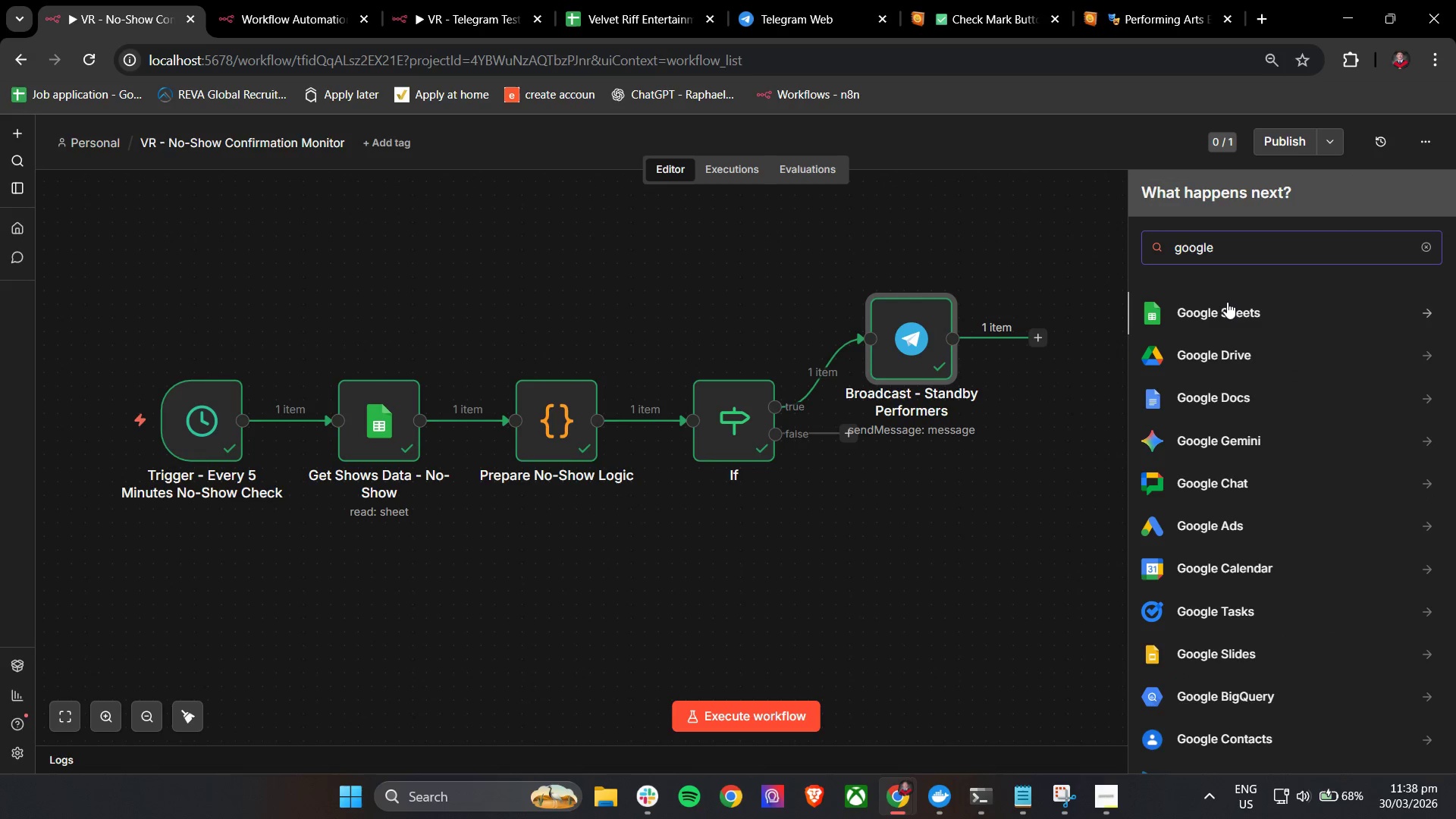 
left_click([1228, 309])
 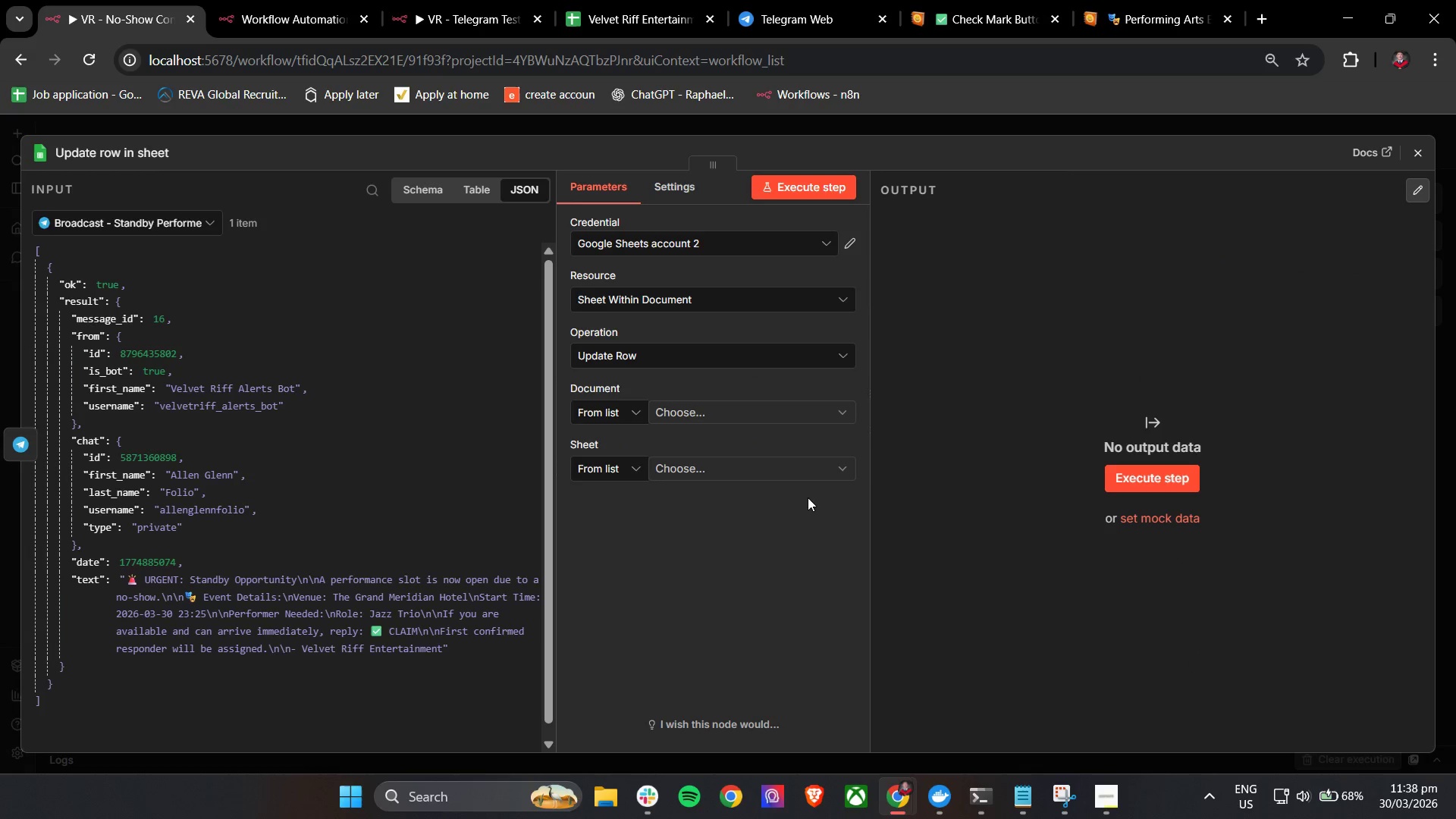 
wait(5.5)
 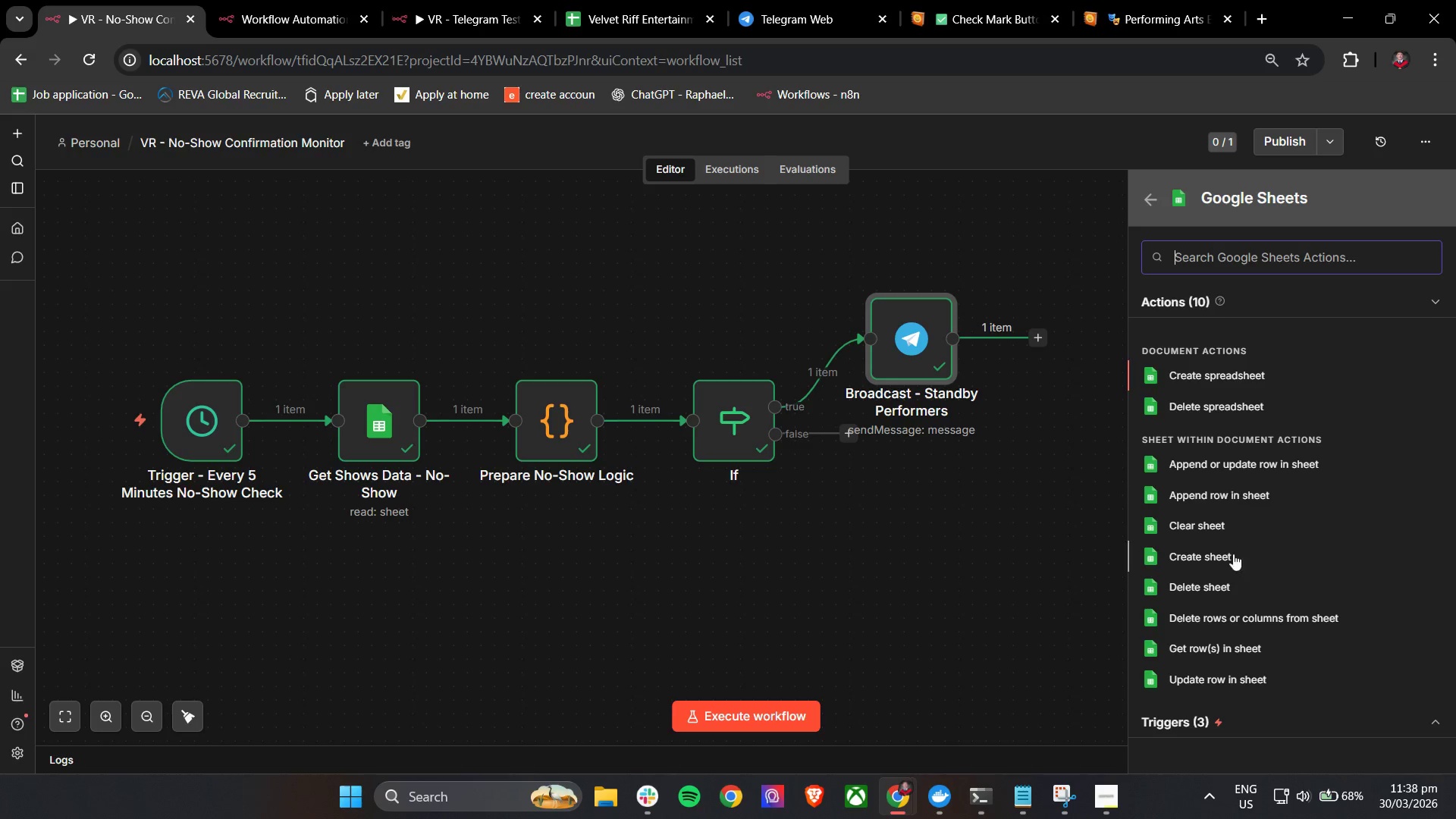 
left_click([717, 413])
 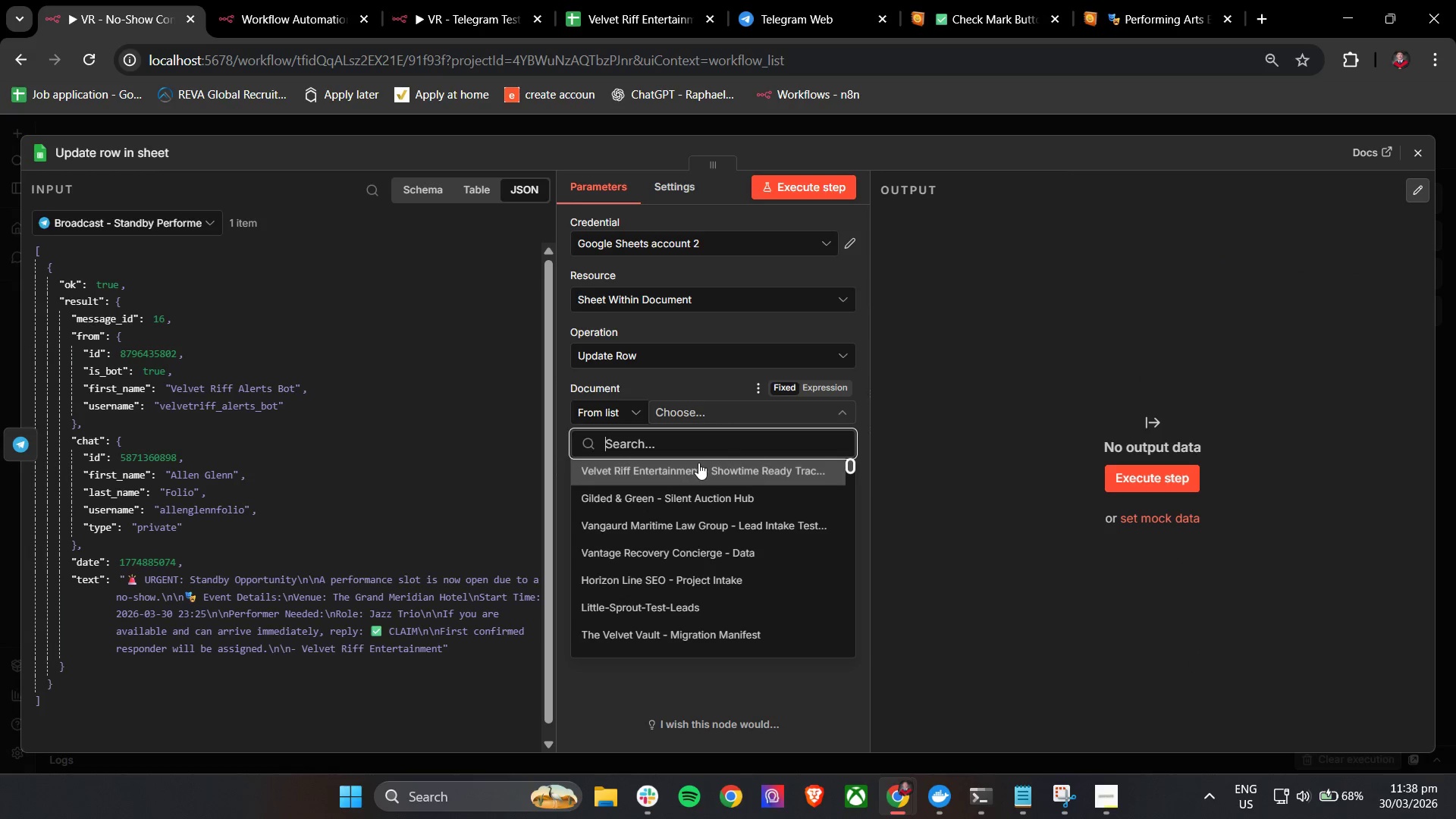 
left_click([696, 469])
 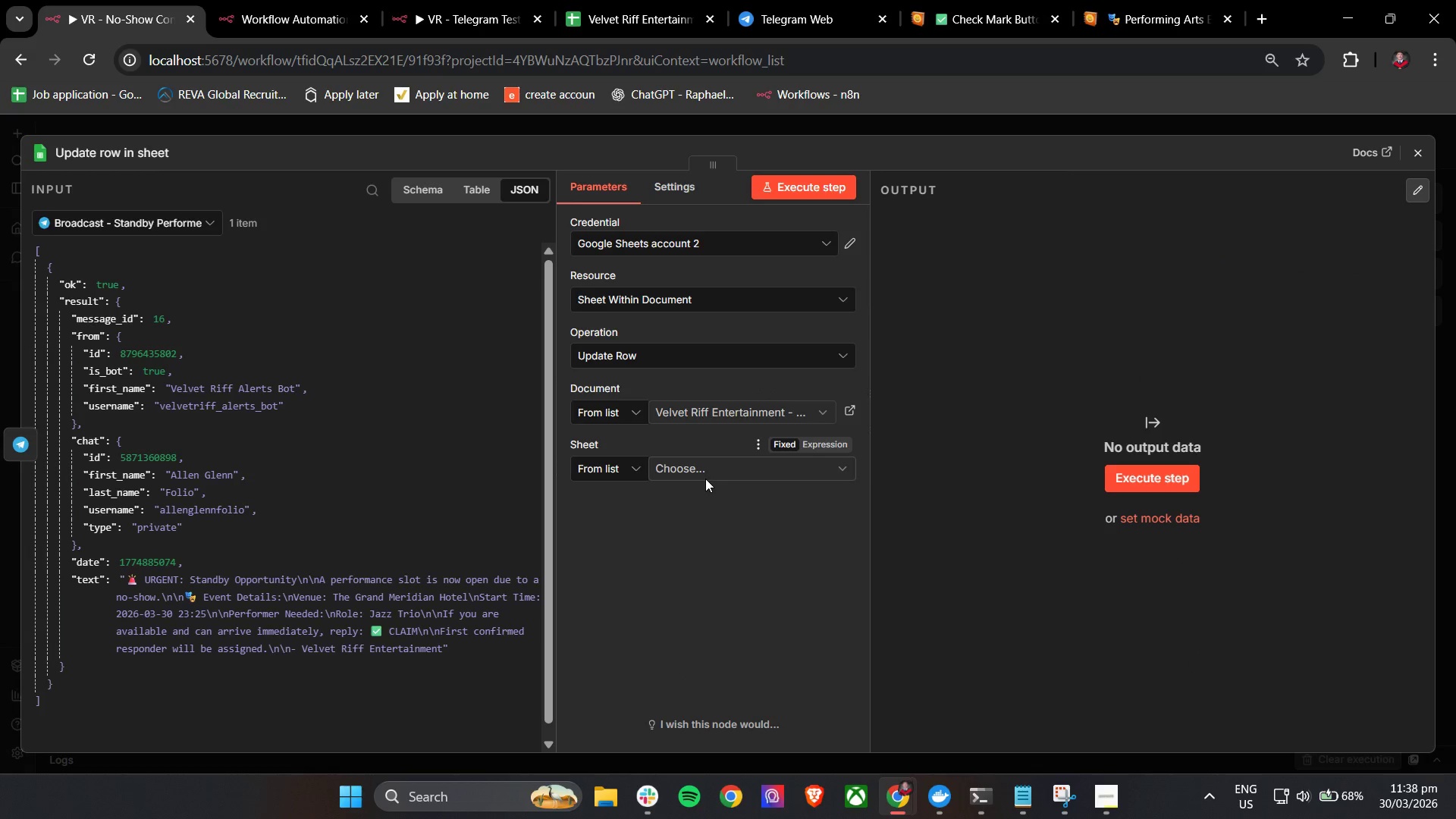 
left_click([708, 476])
 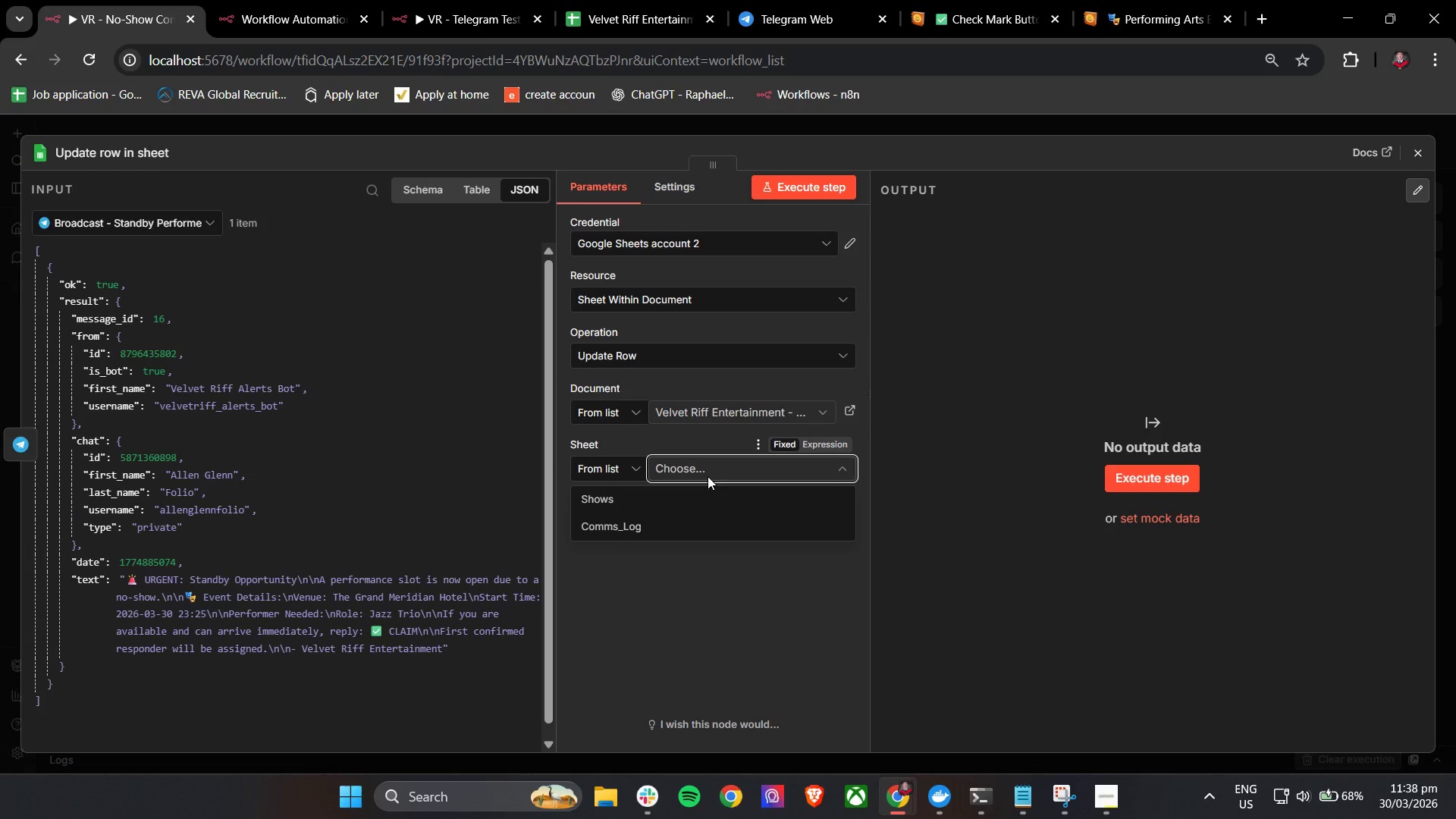 
left_click([686, 497])
 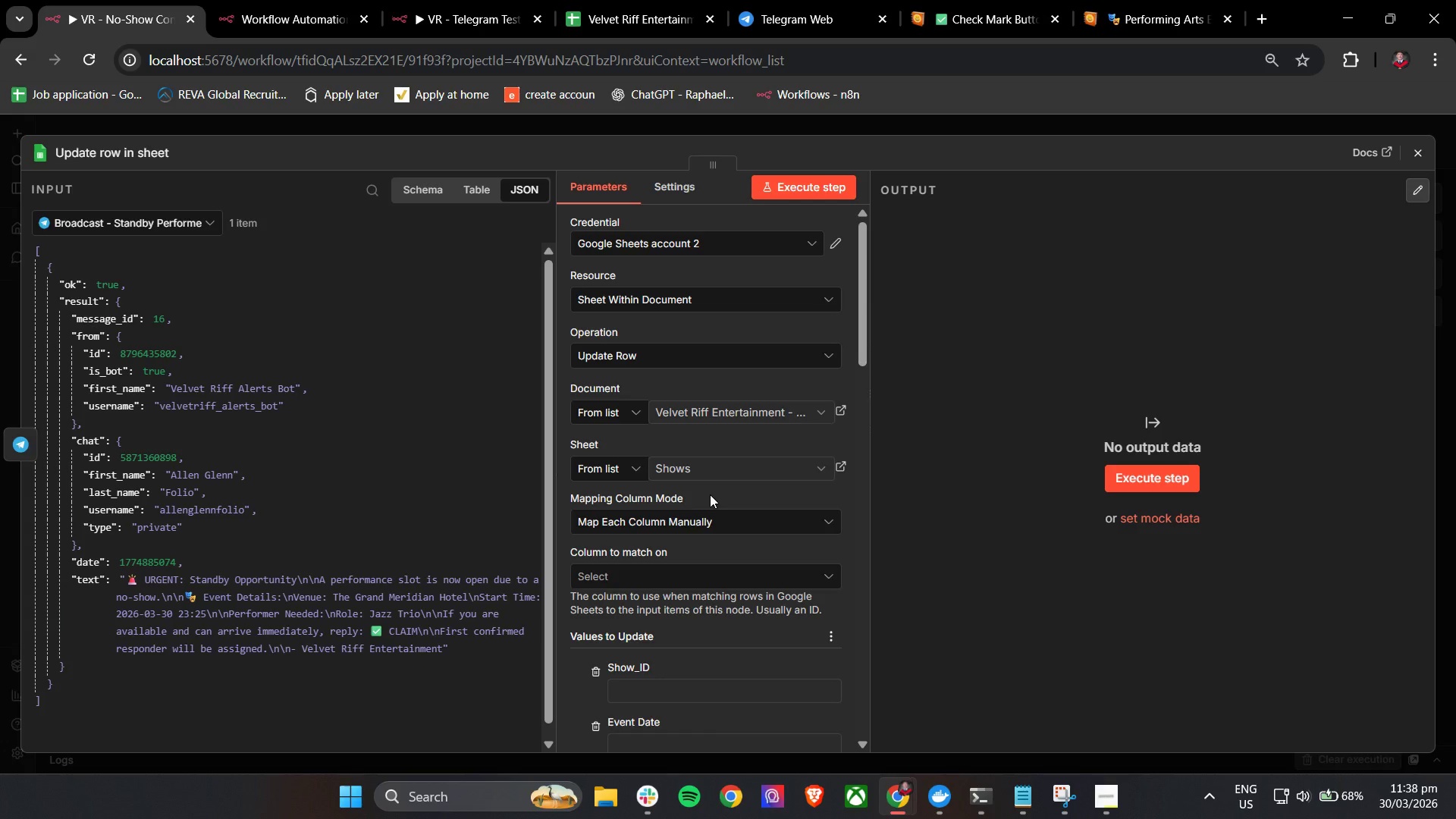 
scroll: coordinate [721, 494], scroll_direction: down, amount: 2.0
 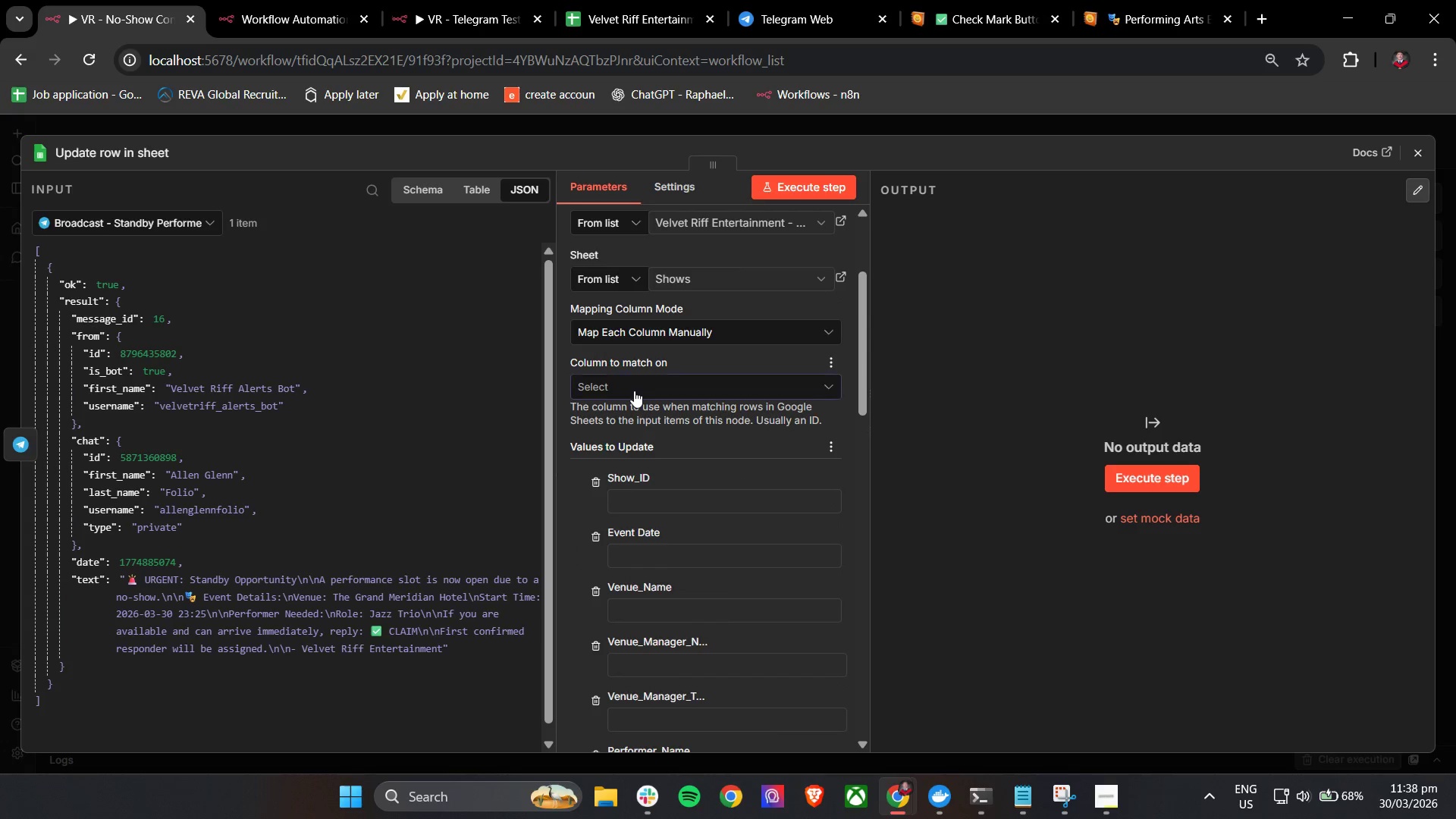 
left_click([626, 430])
 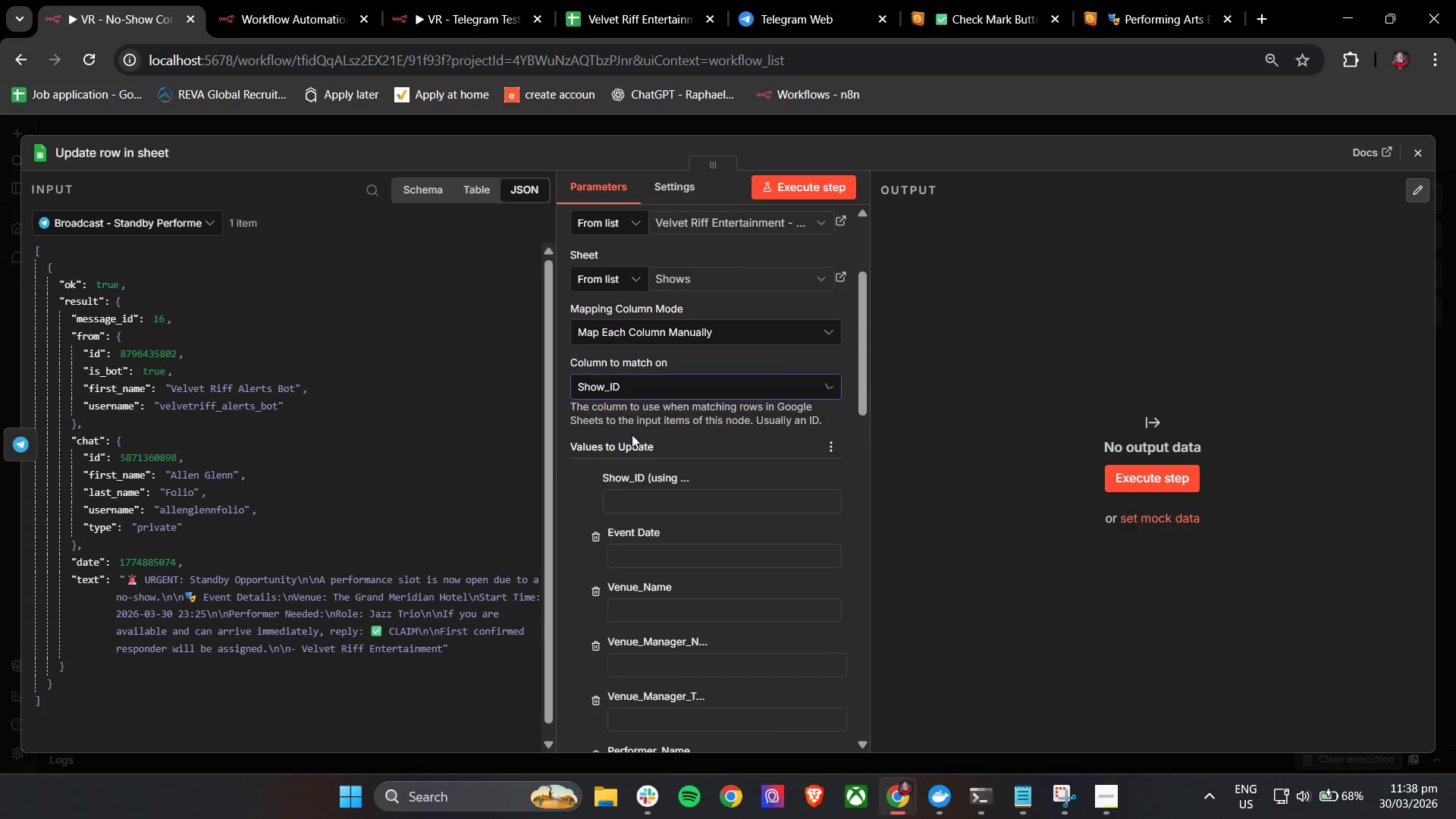 
mouse_move([678, 483])
 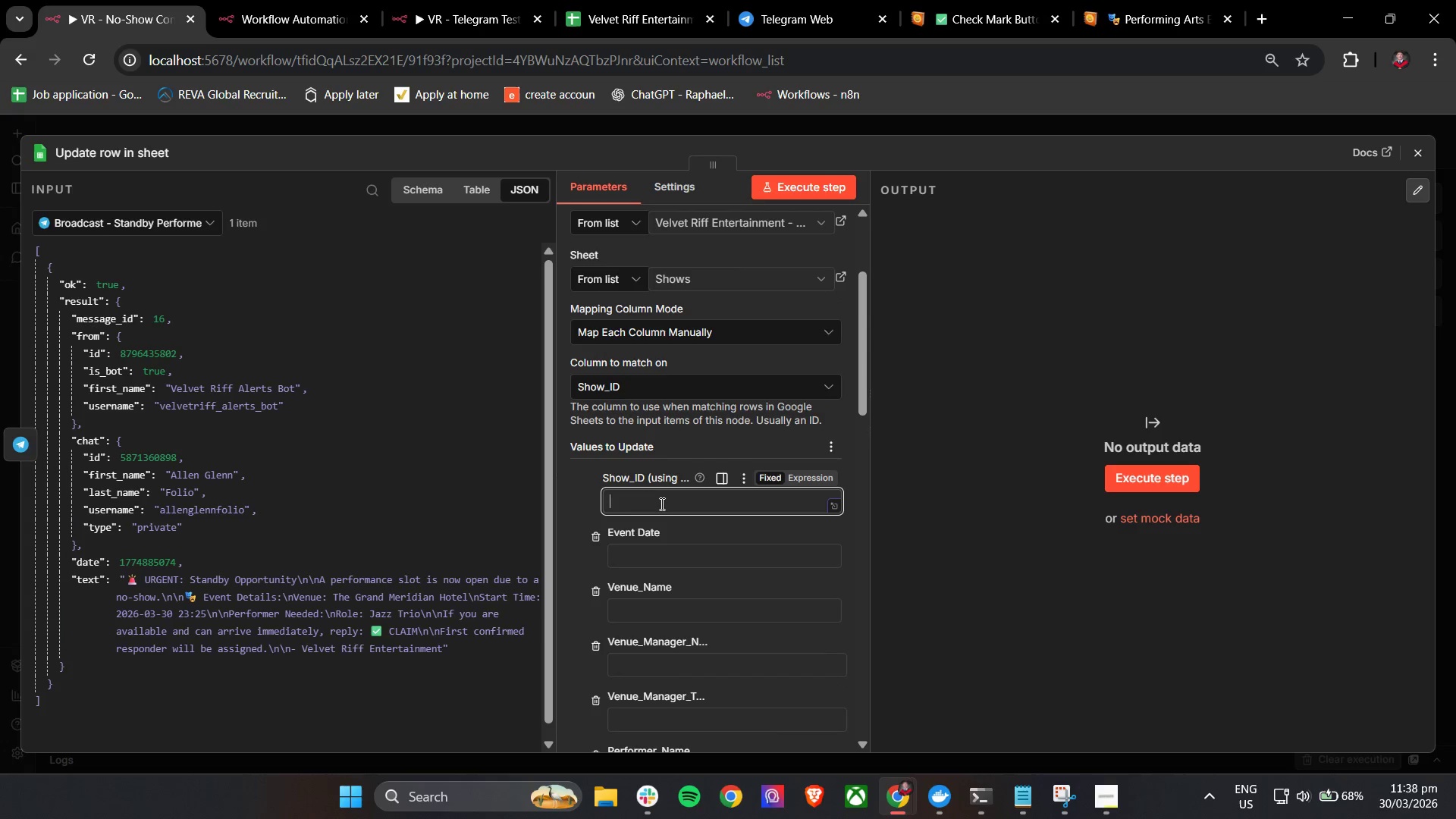 
left_click([148, 235])
 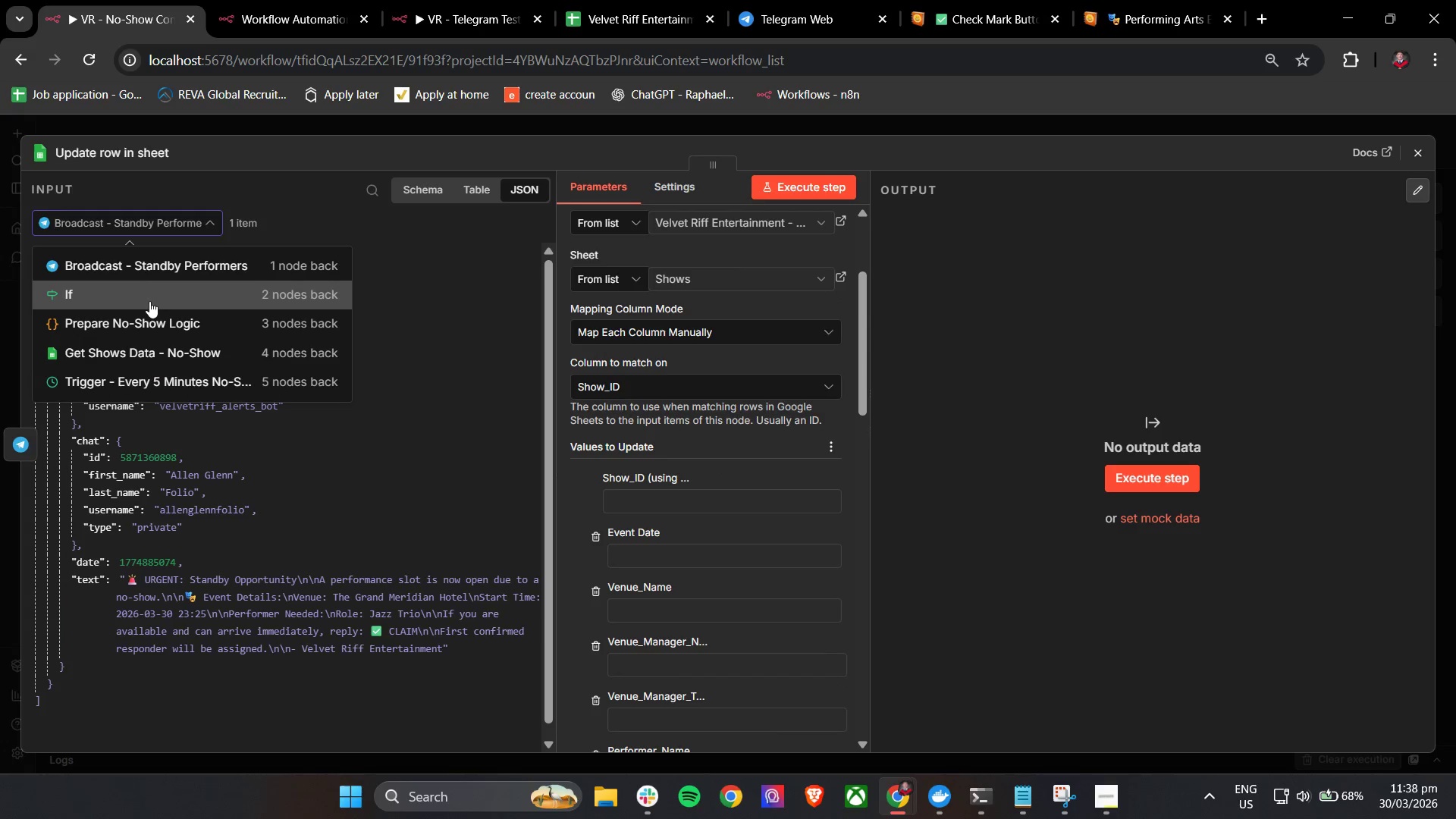 
left_click([149, 299])
 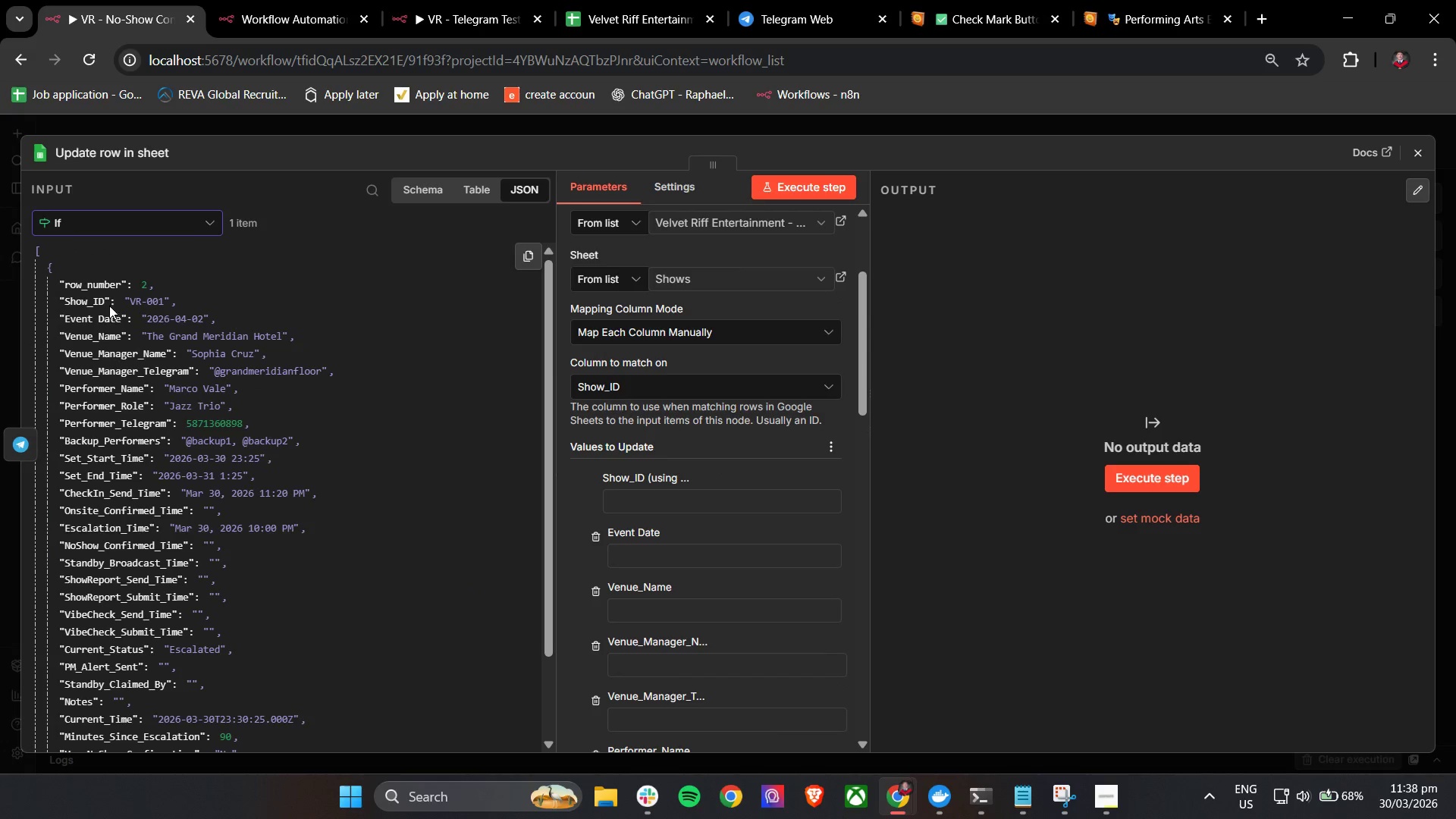 
left_click_drag(start_coordinate=[94, 303], to_coordinate=[695, 507])
 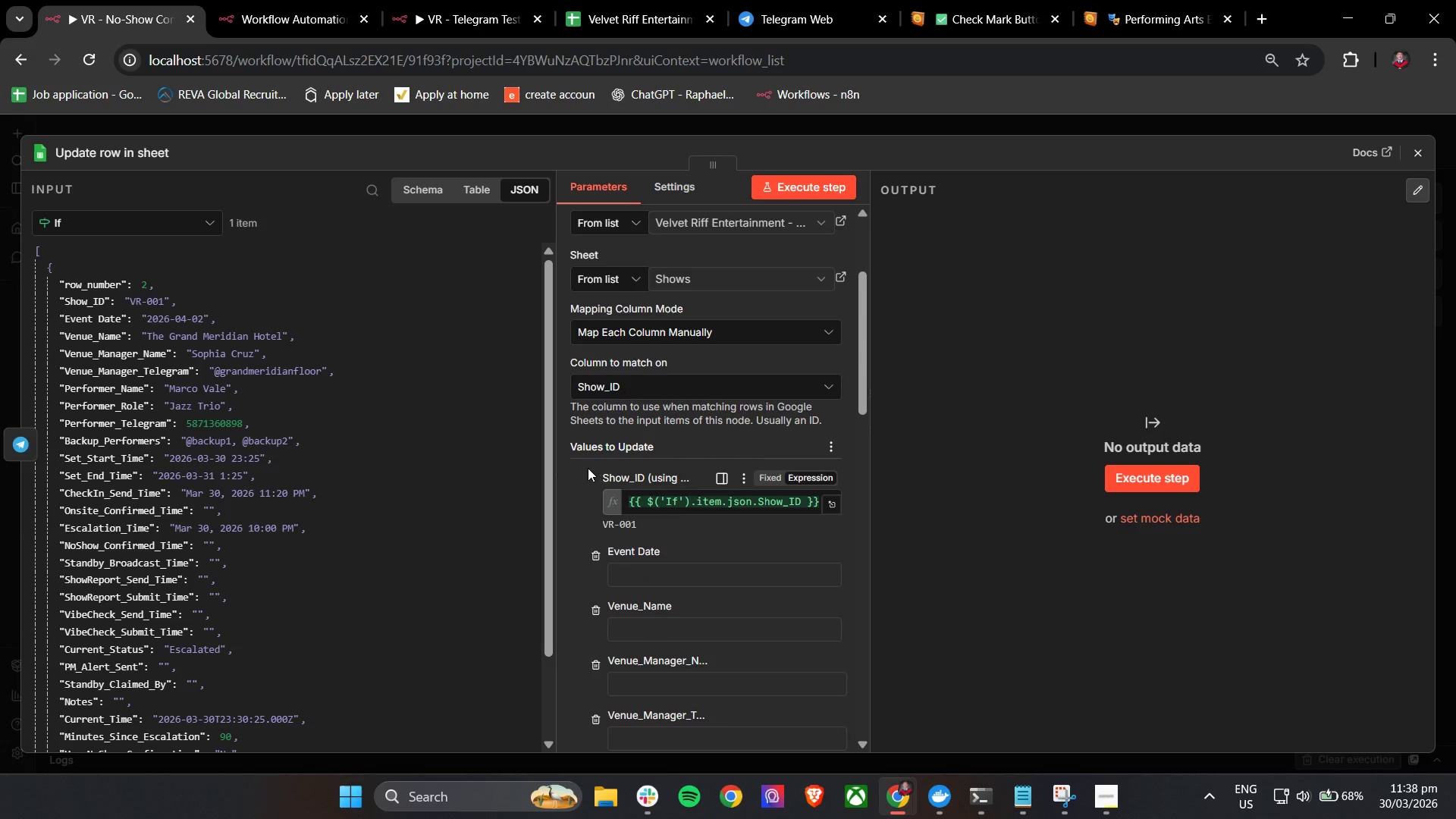 
left_click([583, 468])
 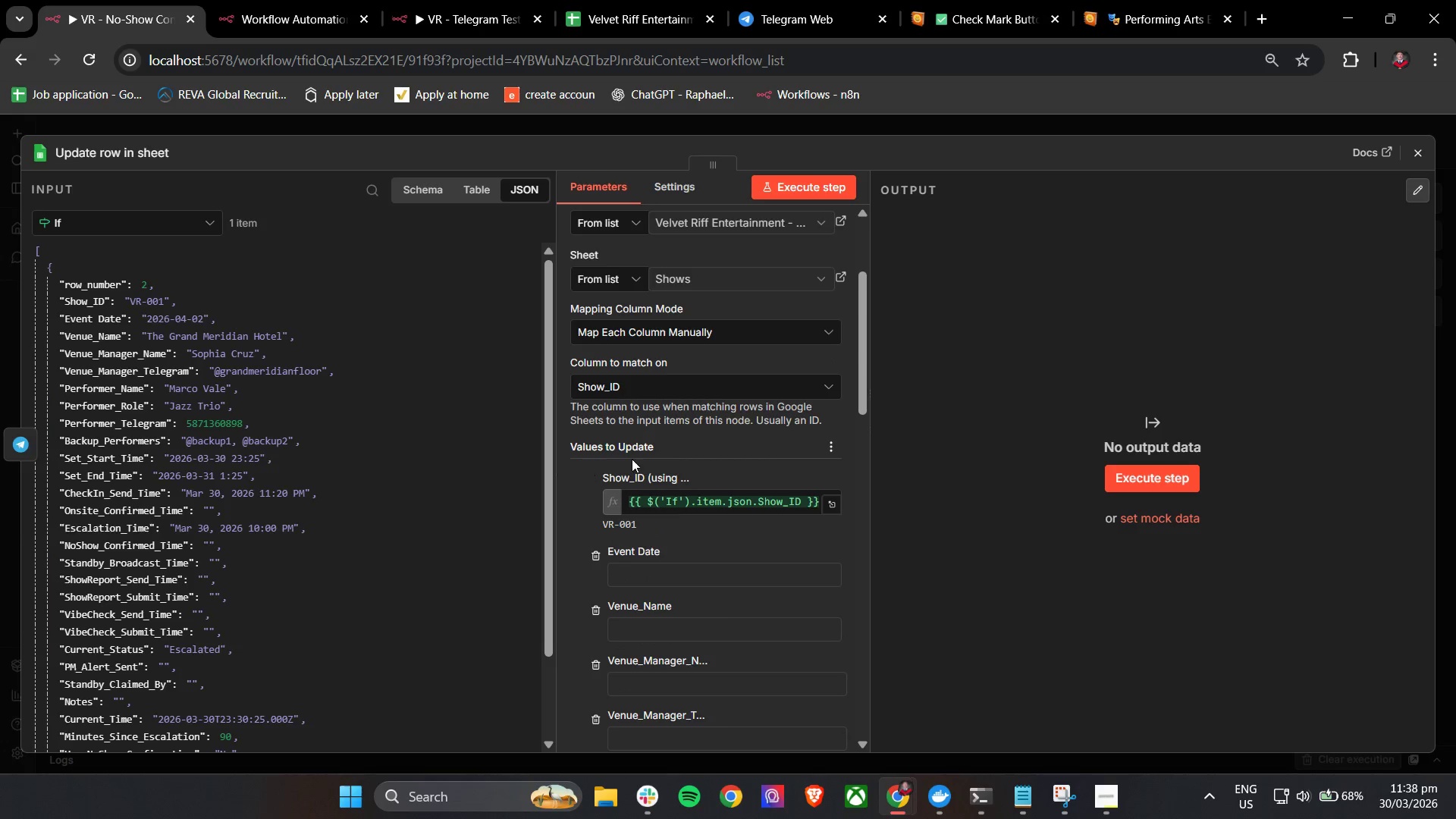 
scroll: coordinate [780, 423], scroll_direction: down, amount: 12.0
 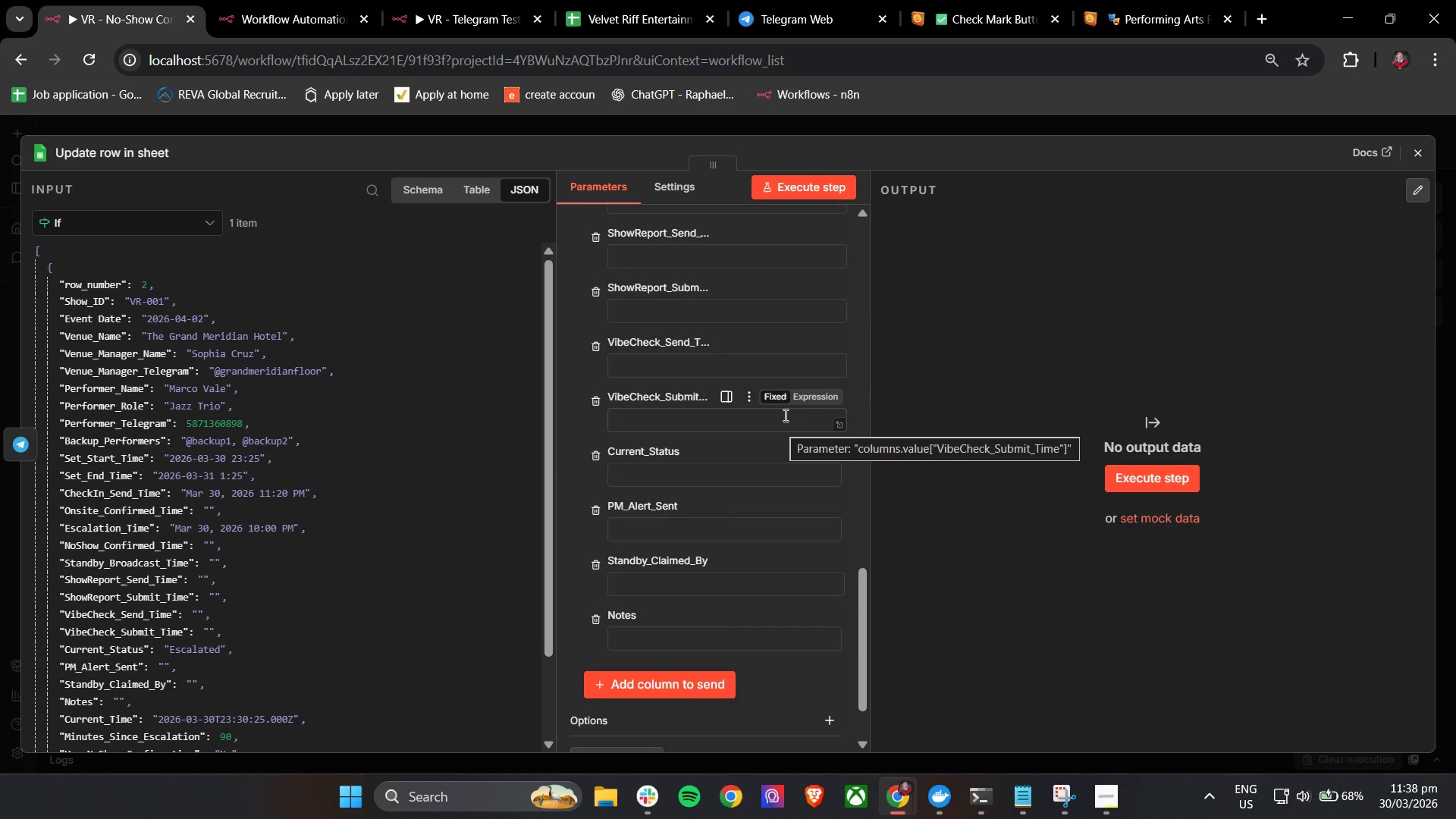 
scroll: coordinate [784, 415], scroll_direction: up, amount: 4.0
 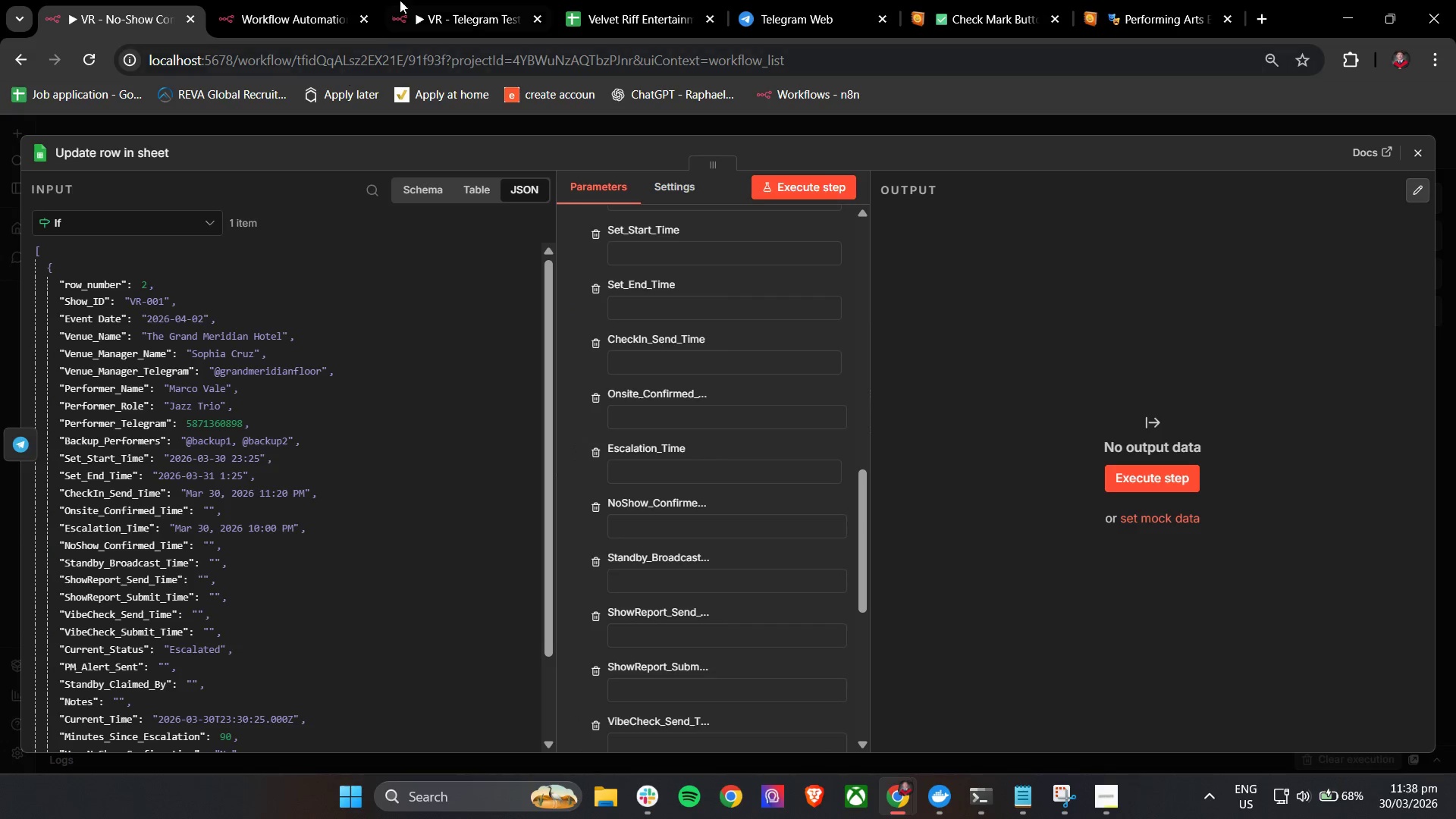 
left_click([410, 0])
 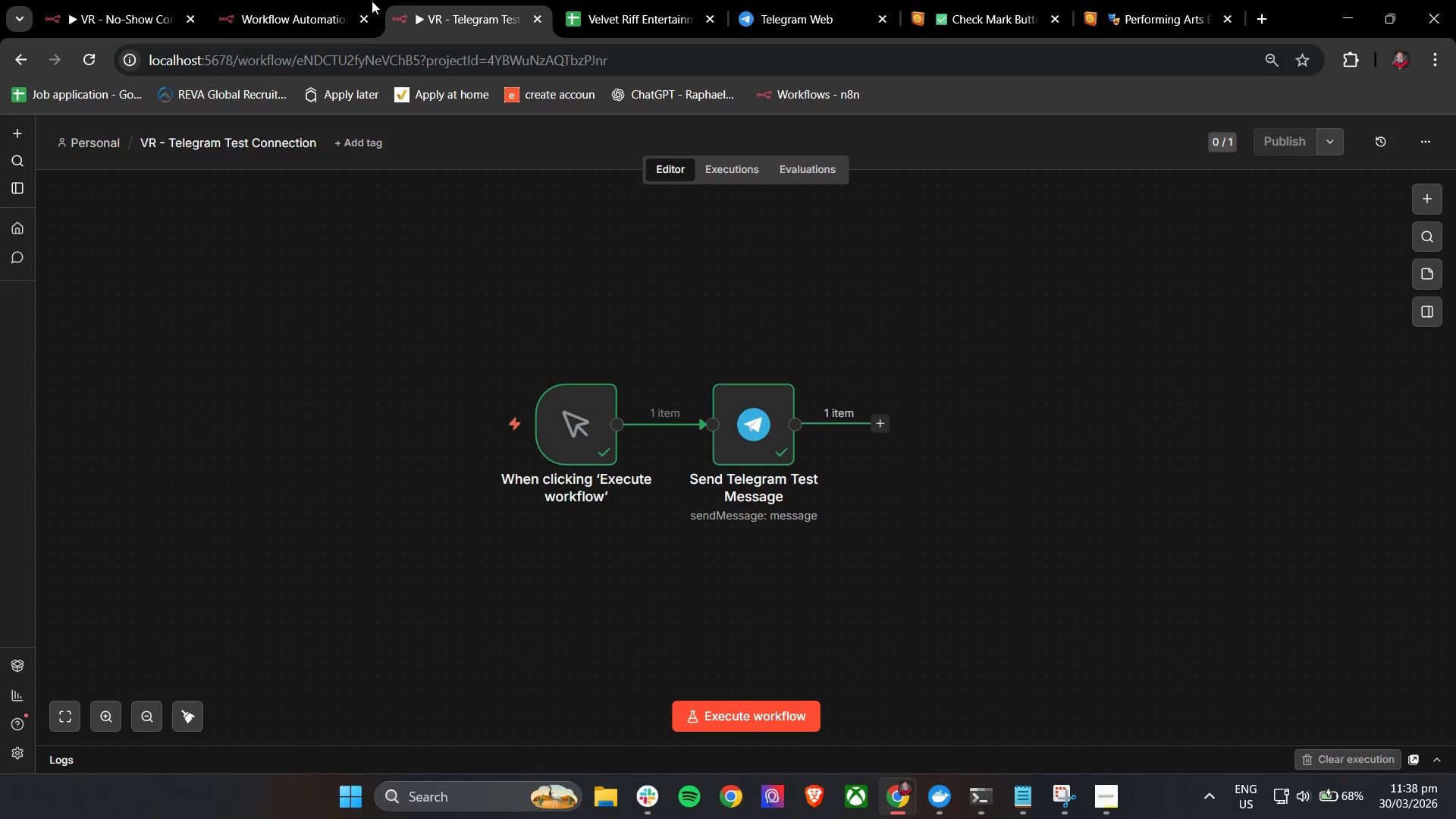 
left_click([344, 0])
 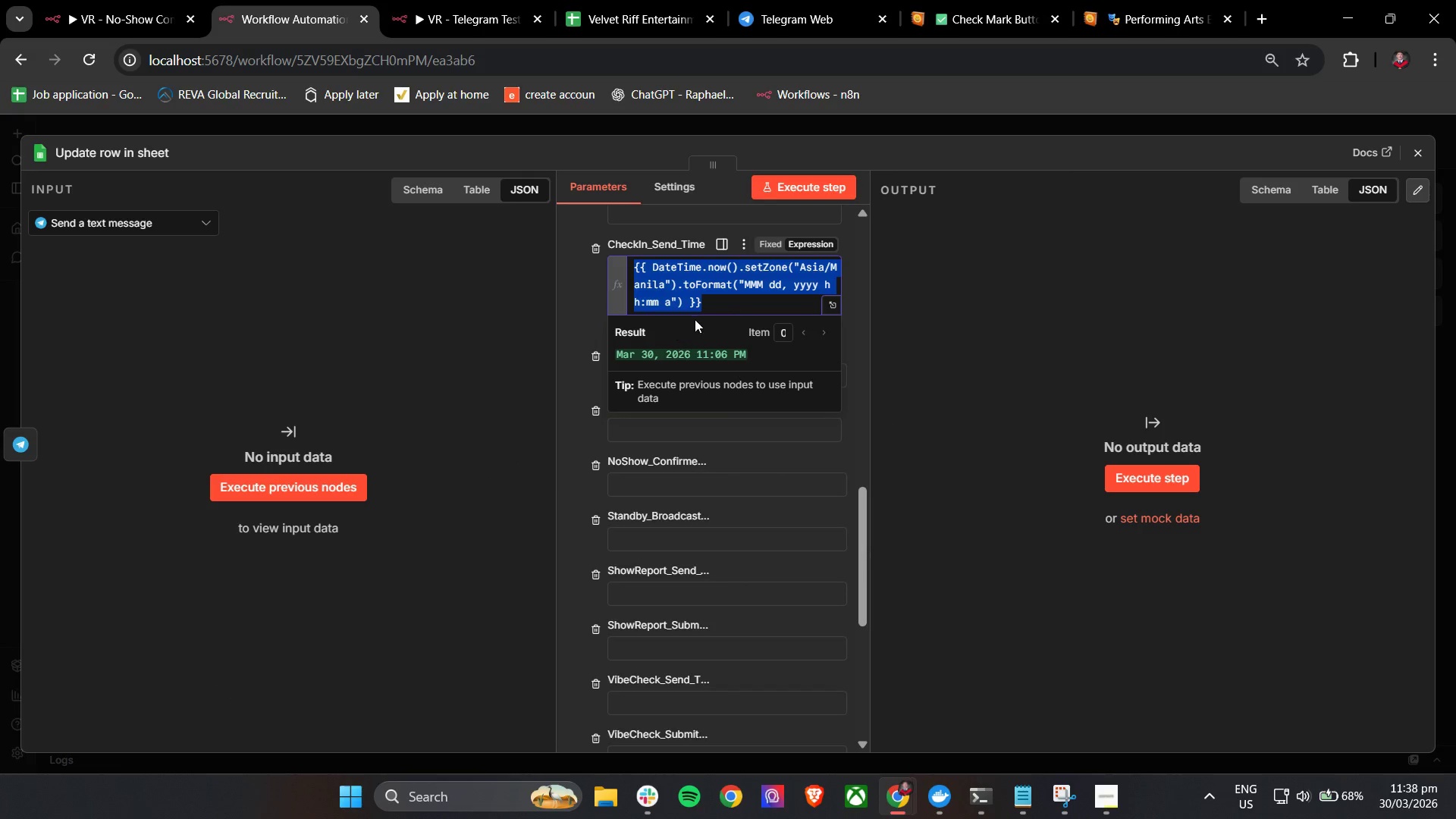 
hold_key(key=ControlLeft, duration=0.48)
 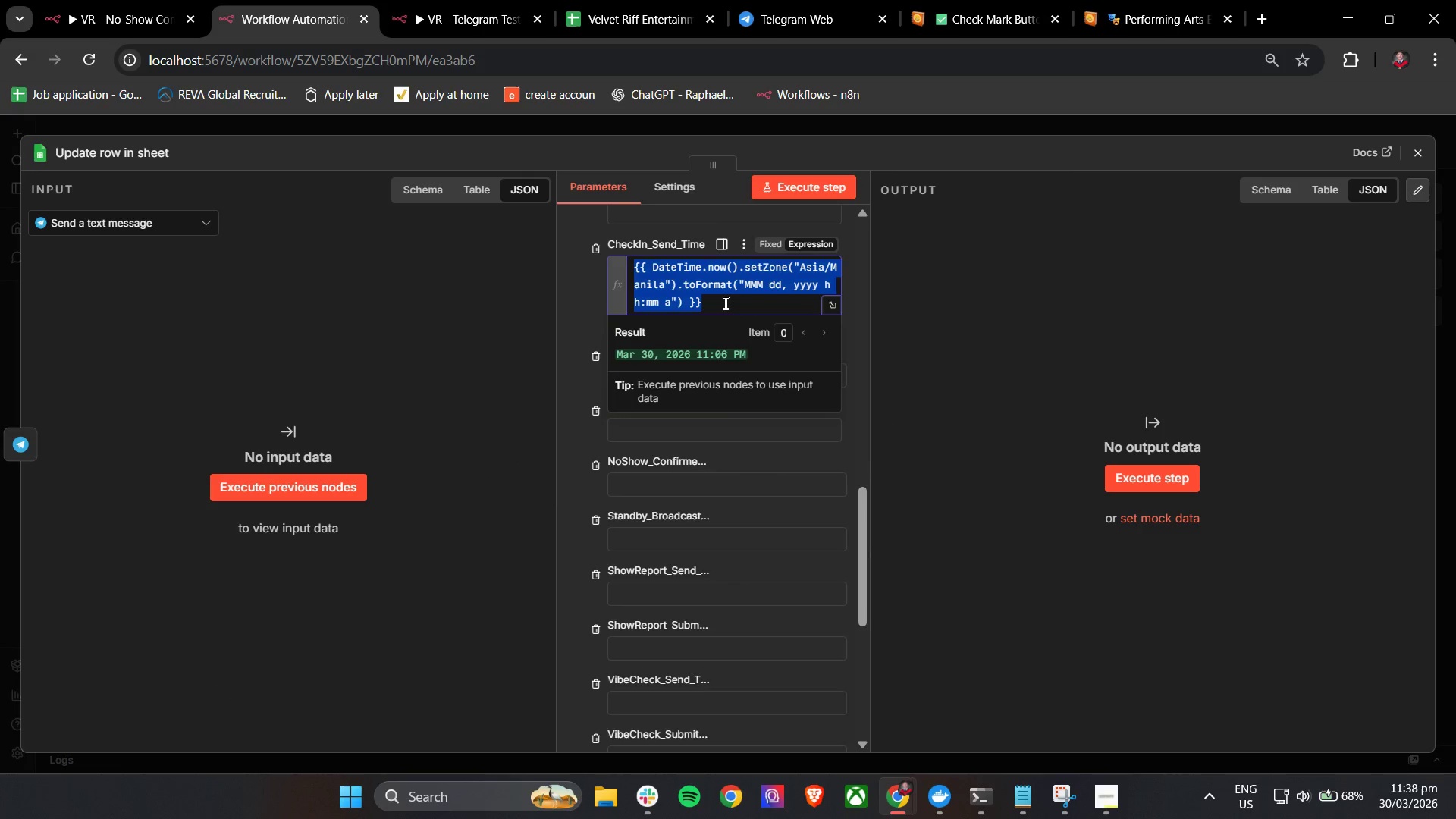 
scroll: coordinate [724, 303], scroll_direction: up, amount: 1.0
 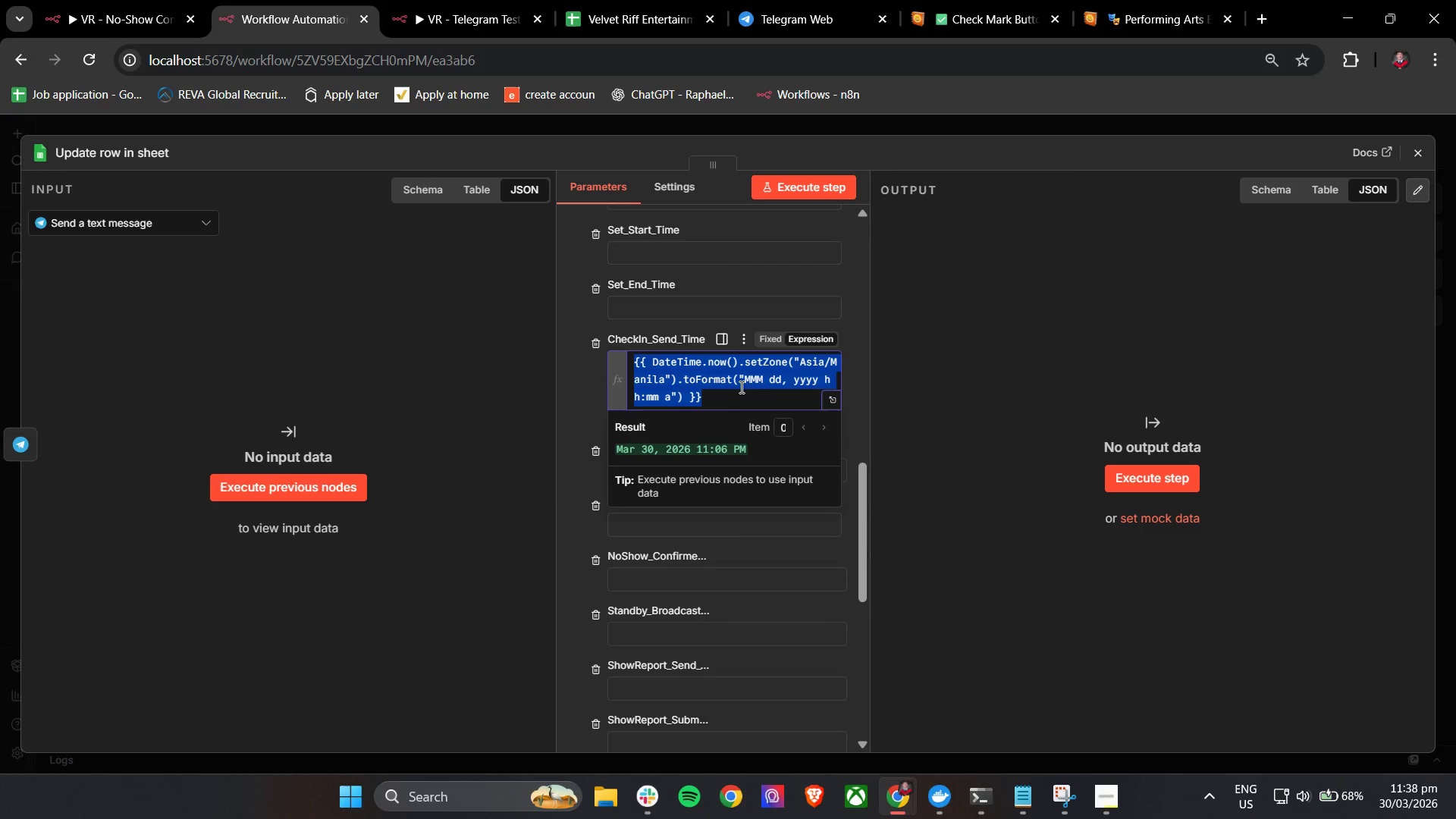 
key(Control+C)
 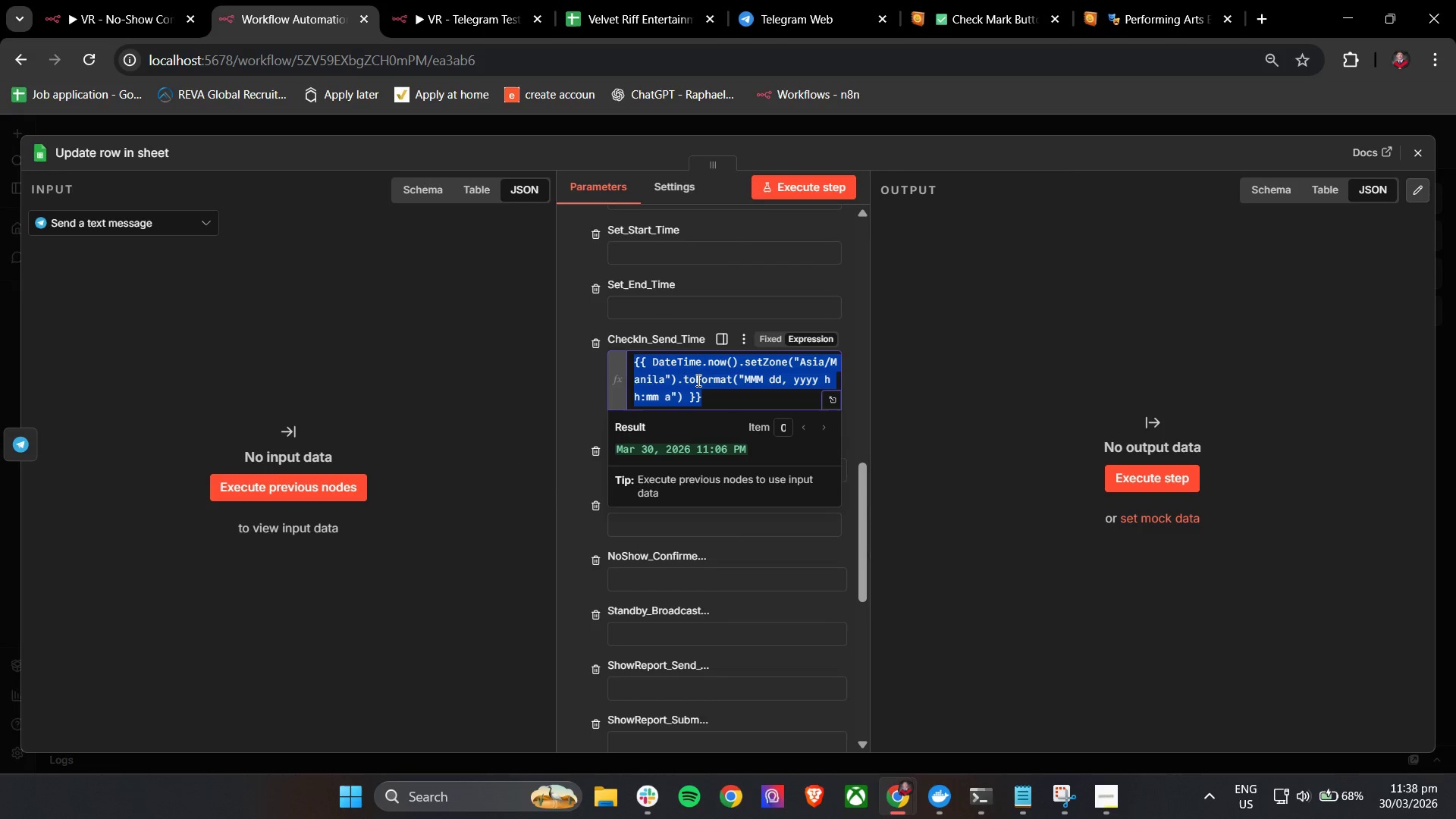 
key(Control+C)
 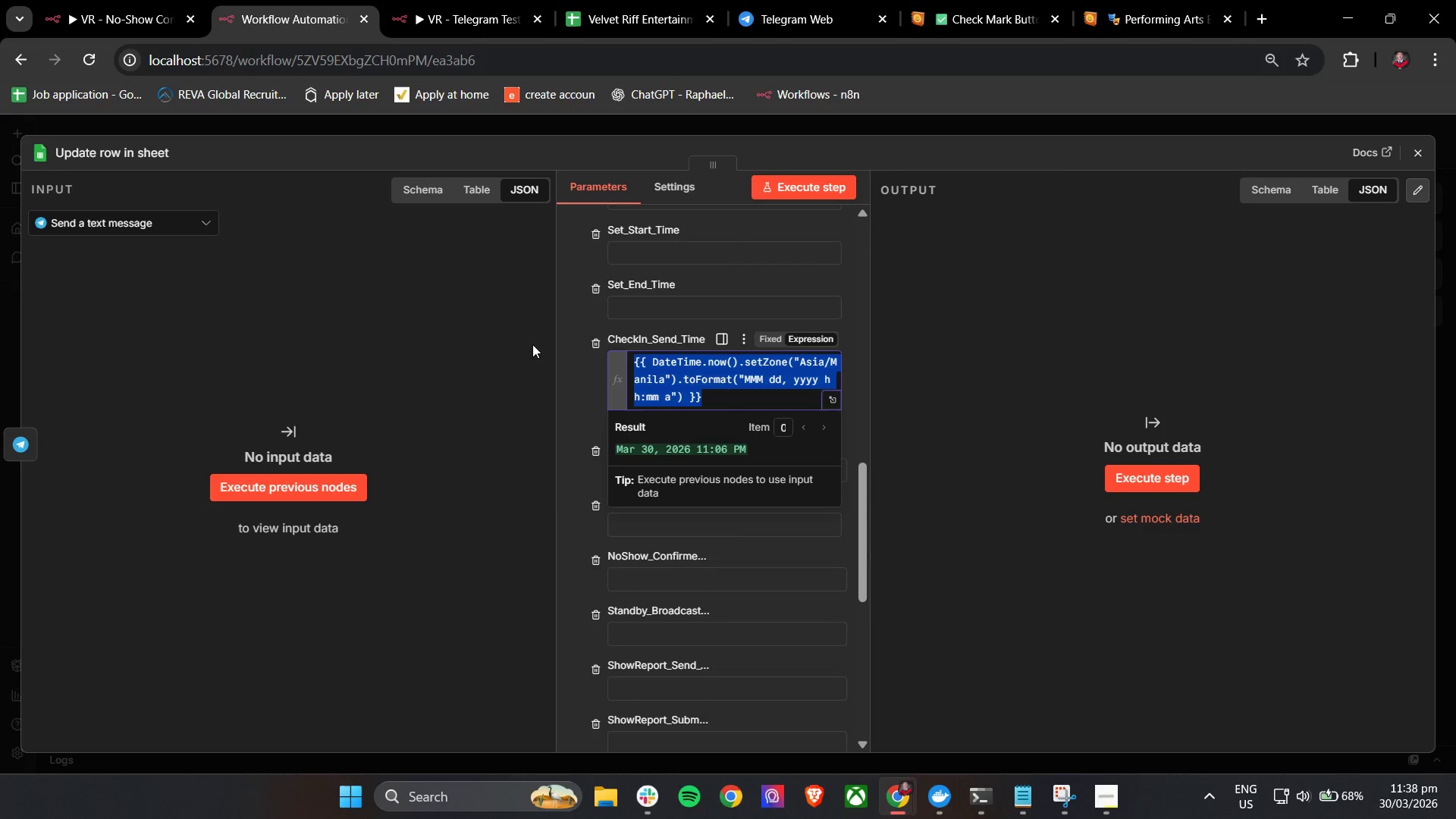 
key(Control+C)
 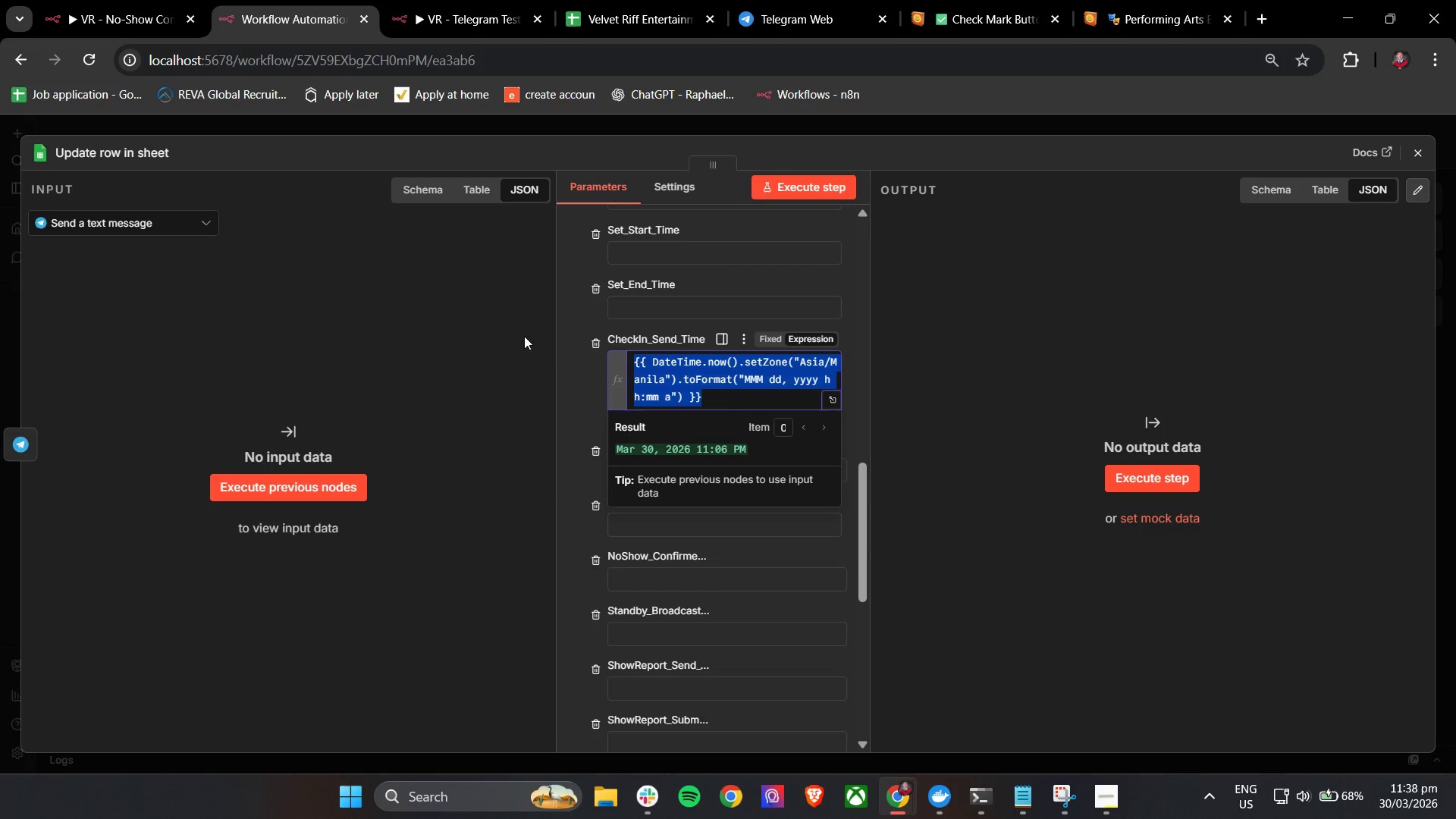 
key(Control+C)
 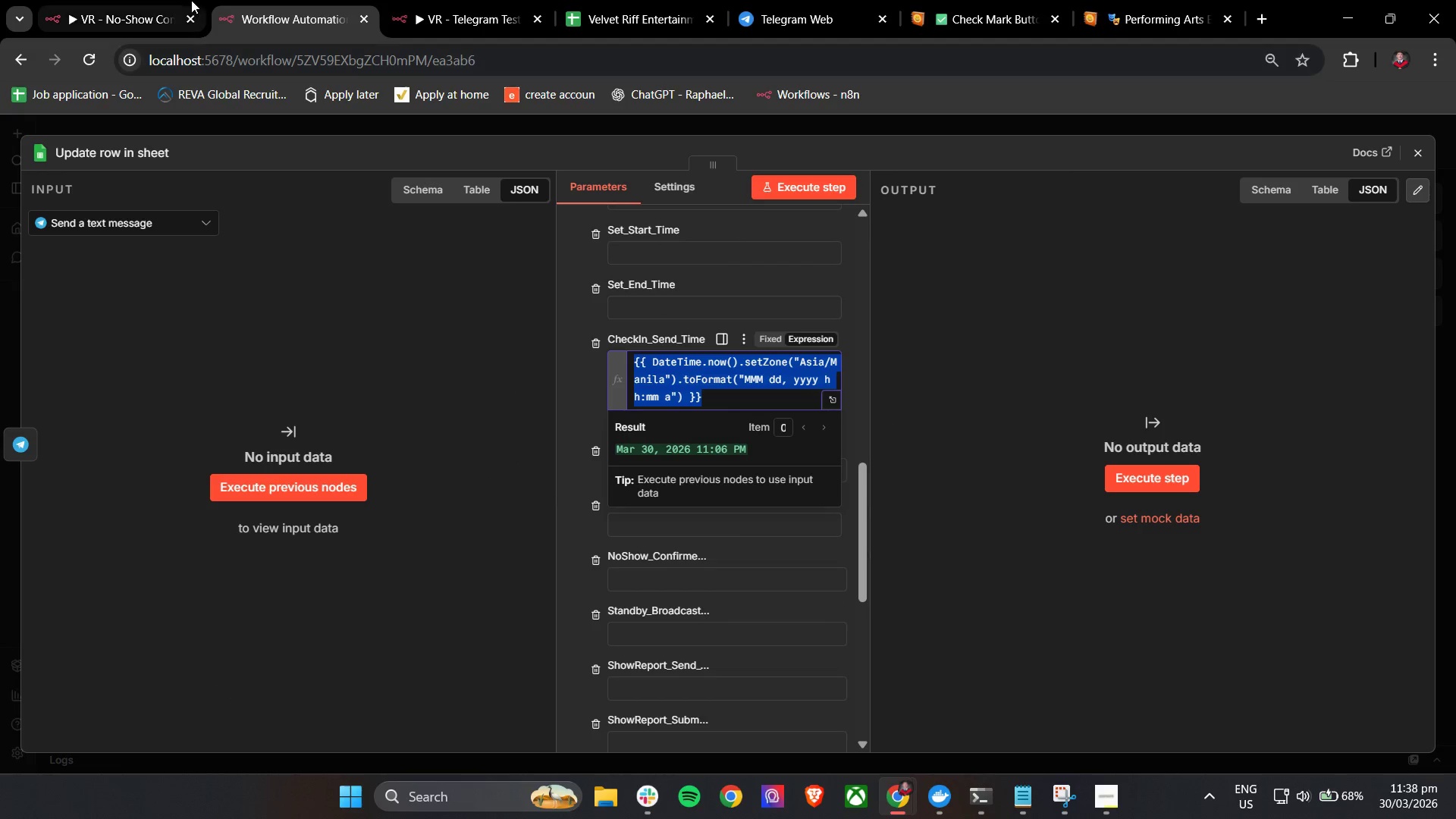 
left_click([136, 0])
 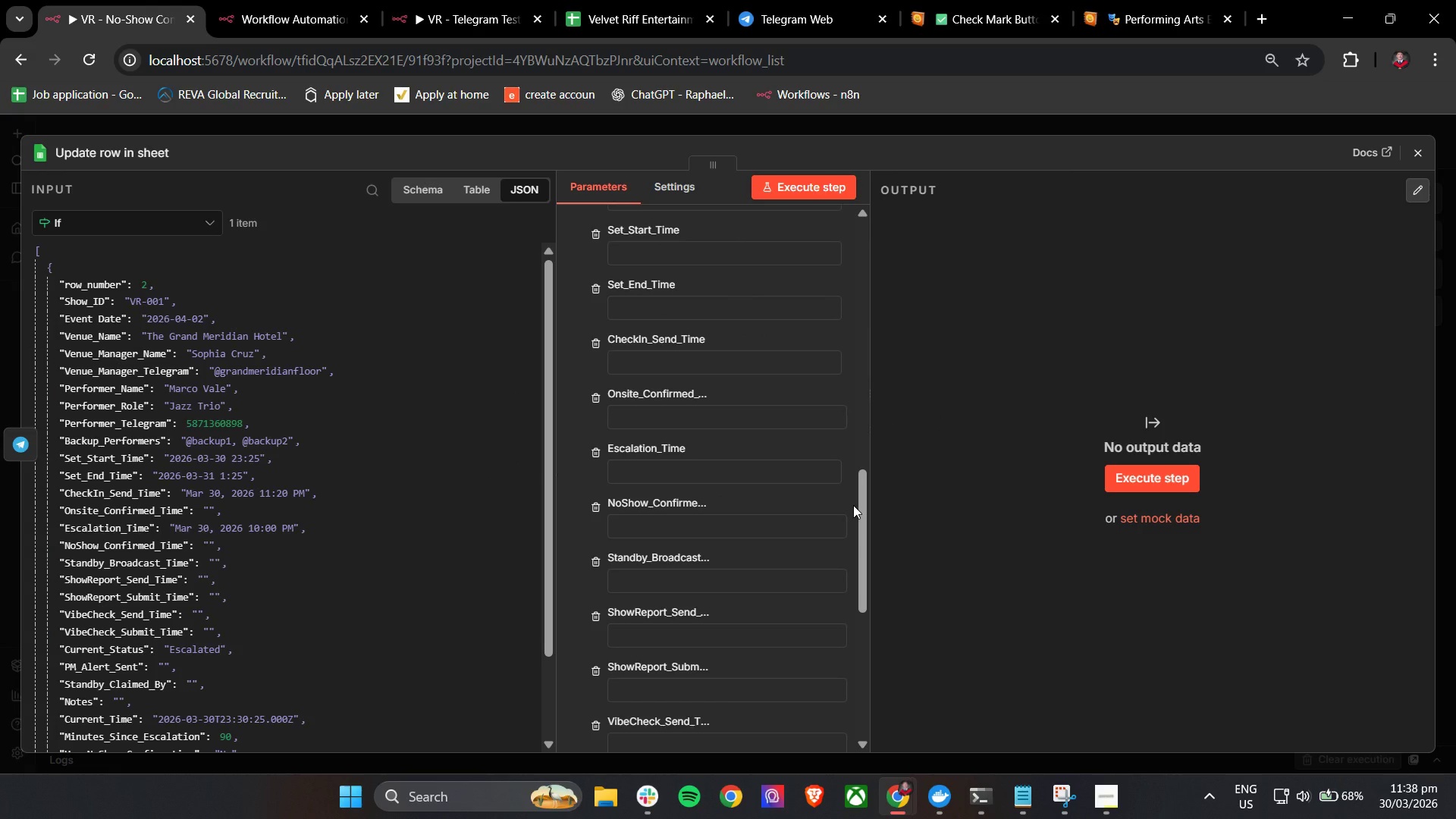 
wait(8.67)
 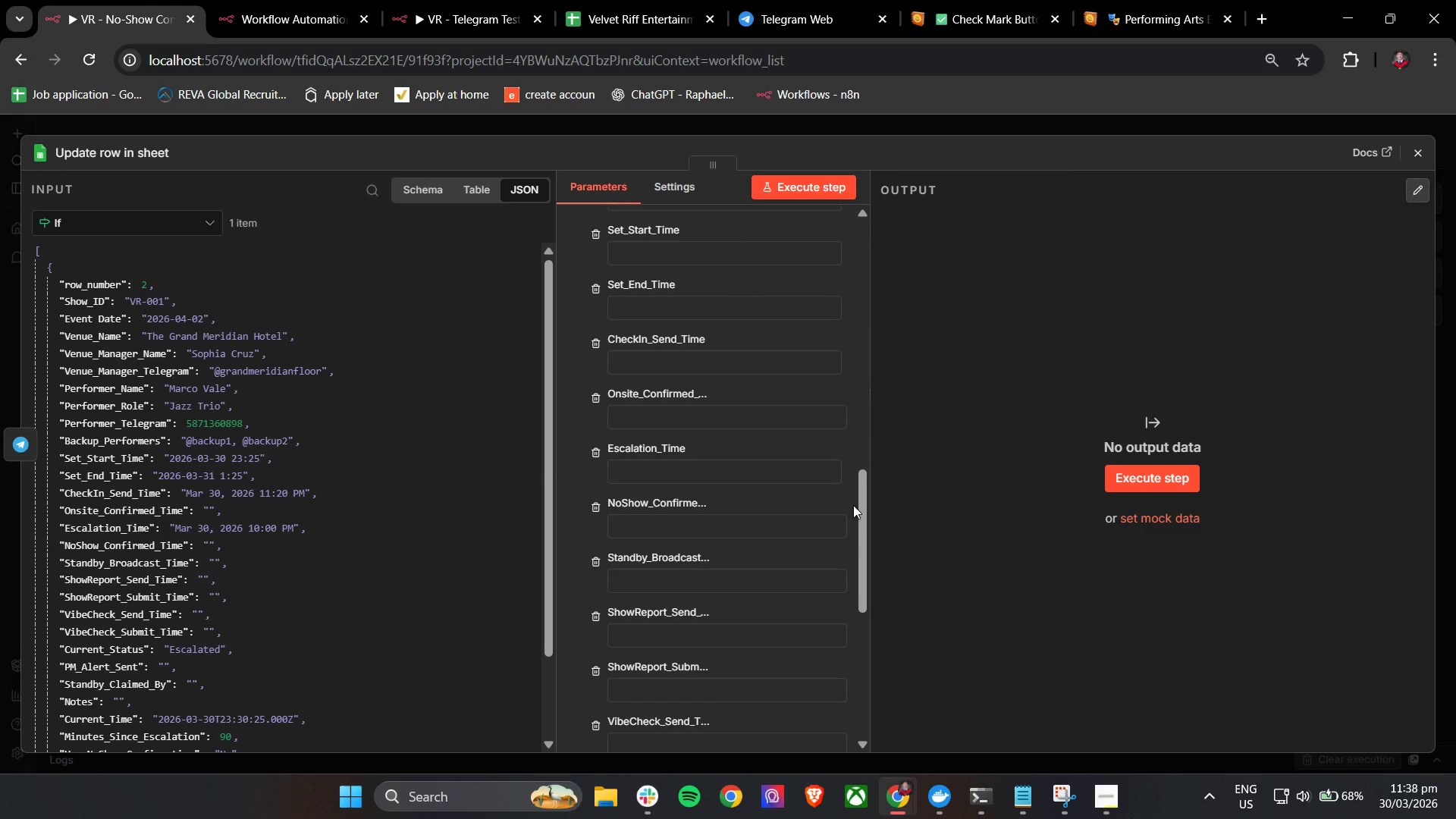 
left_click_drag(start_coordinate=[868, 236], to_coordinate=[858, 249])
 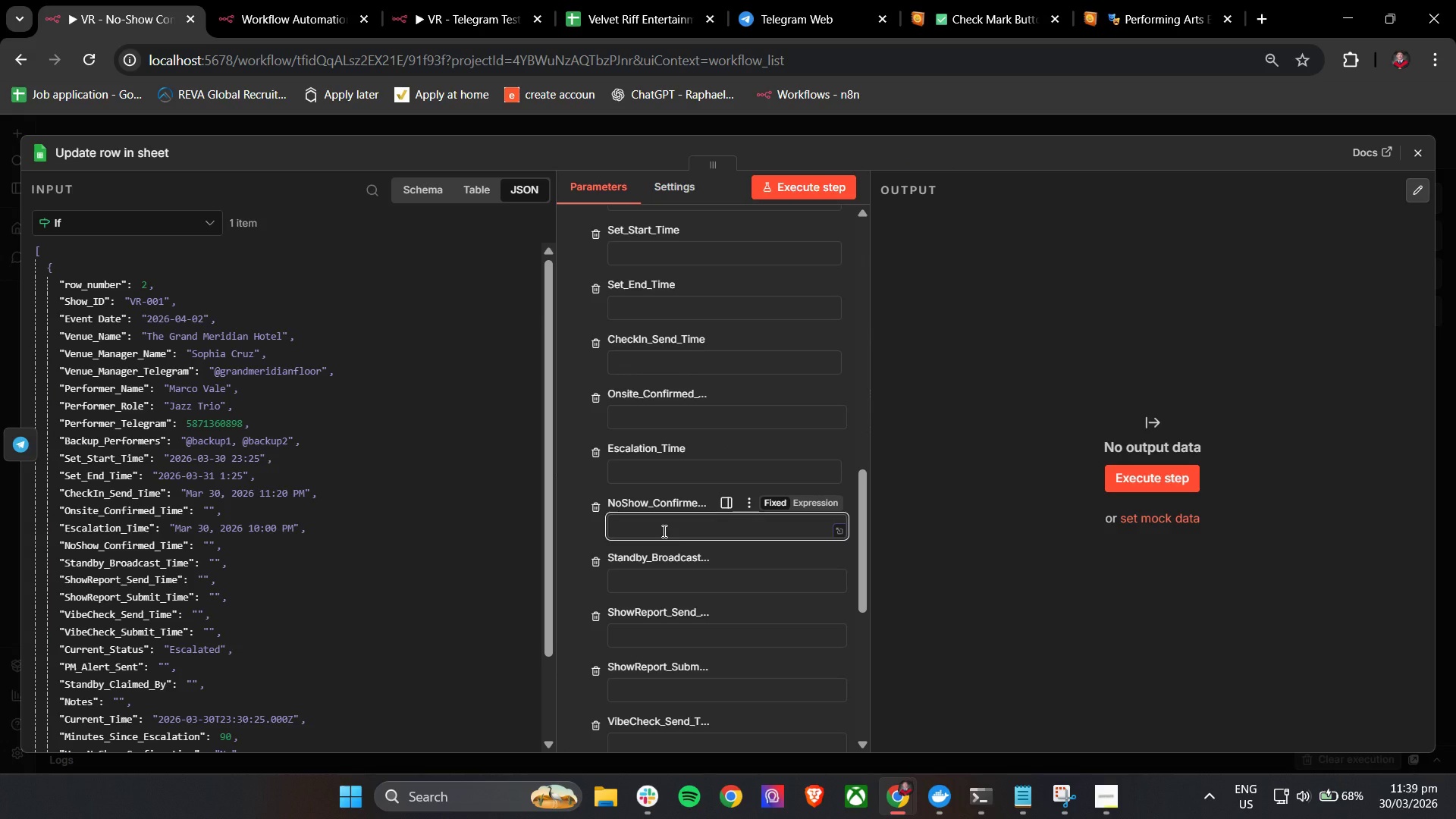 
key(Control+V)
 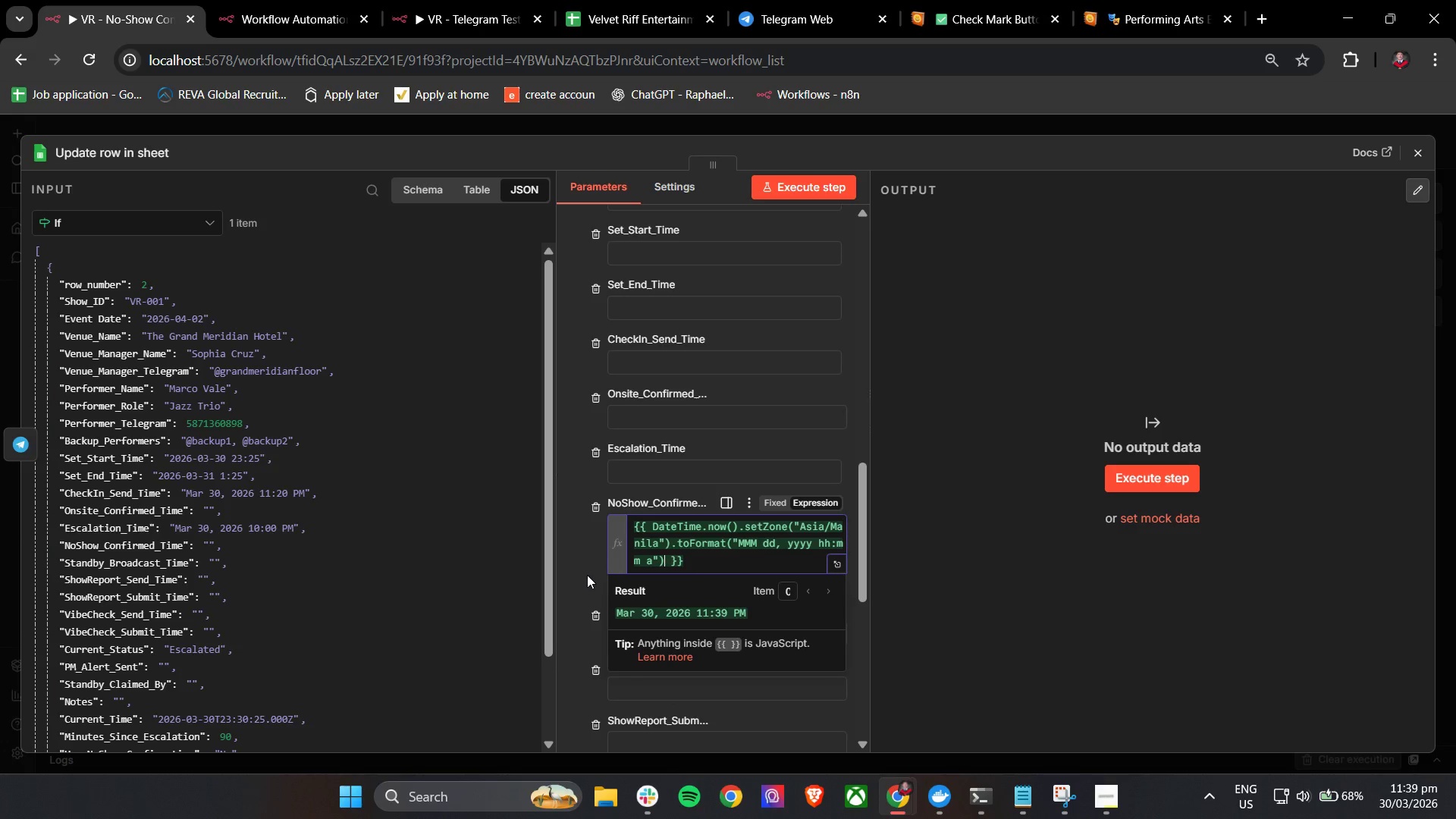 
left_click([584, 554])
 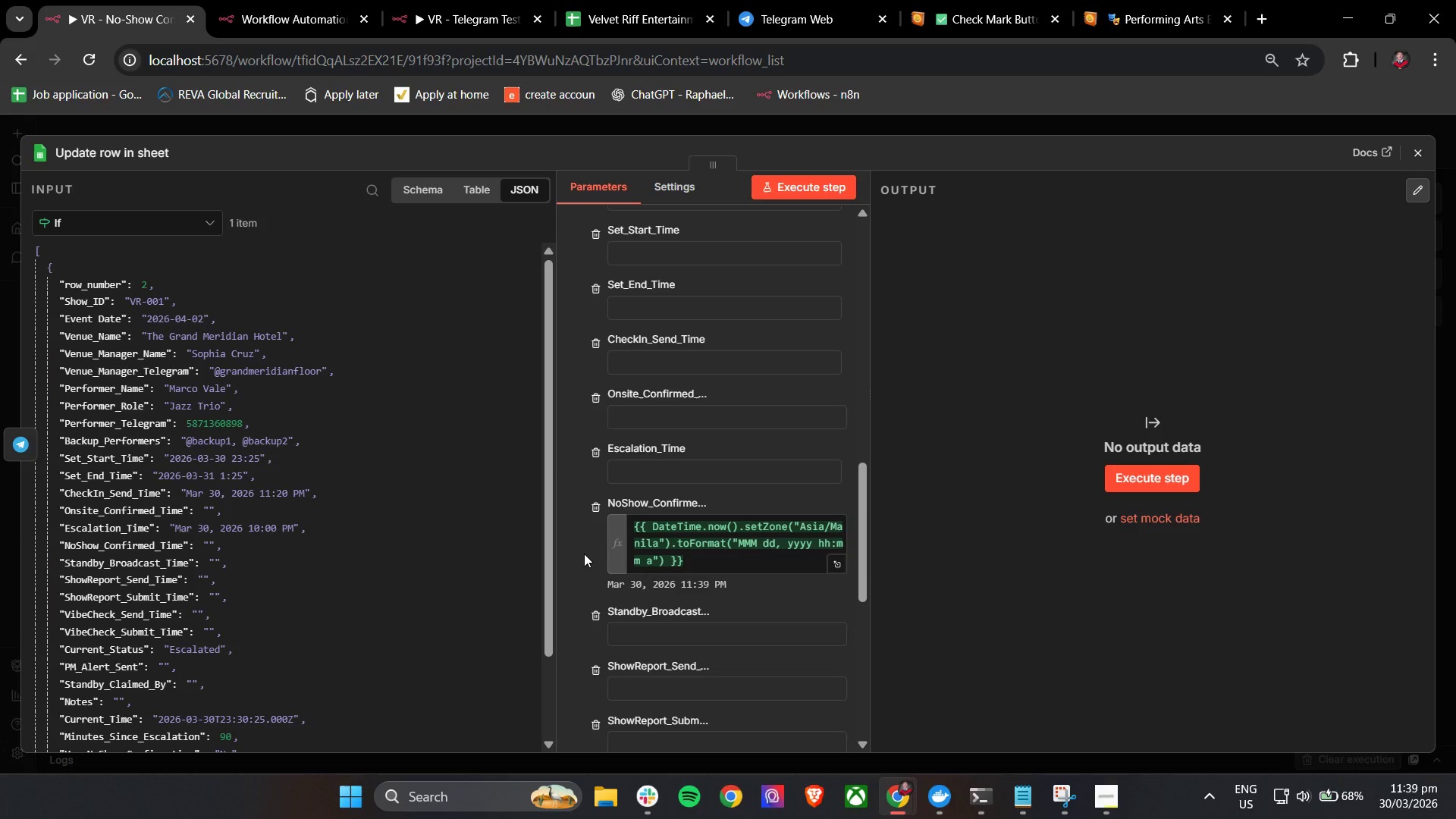 
scroll: coordinate [584, 554], scroll_direction: down, amount: 1.0
 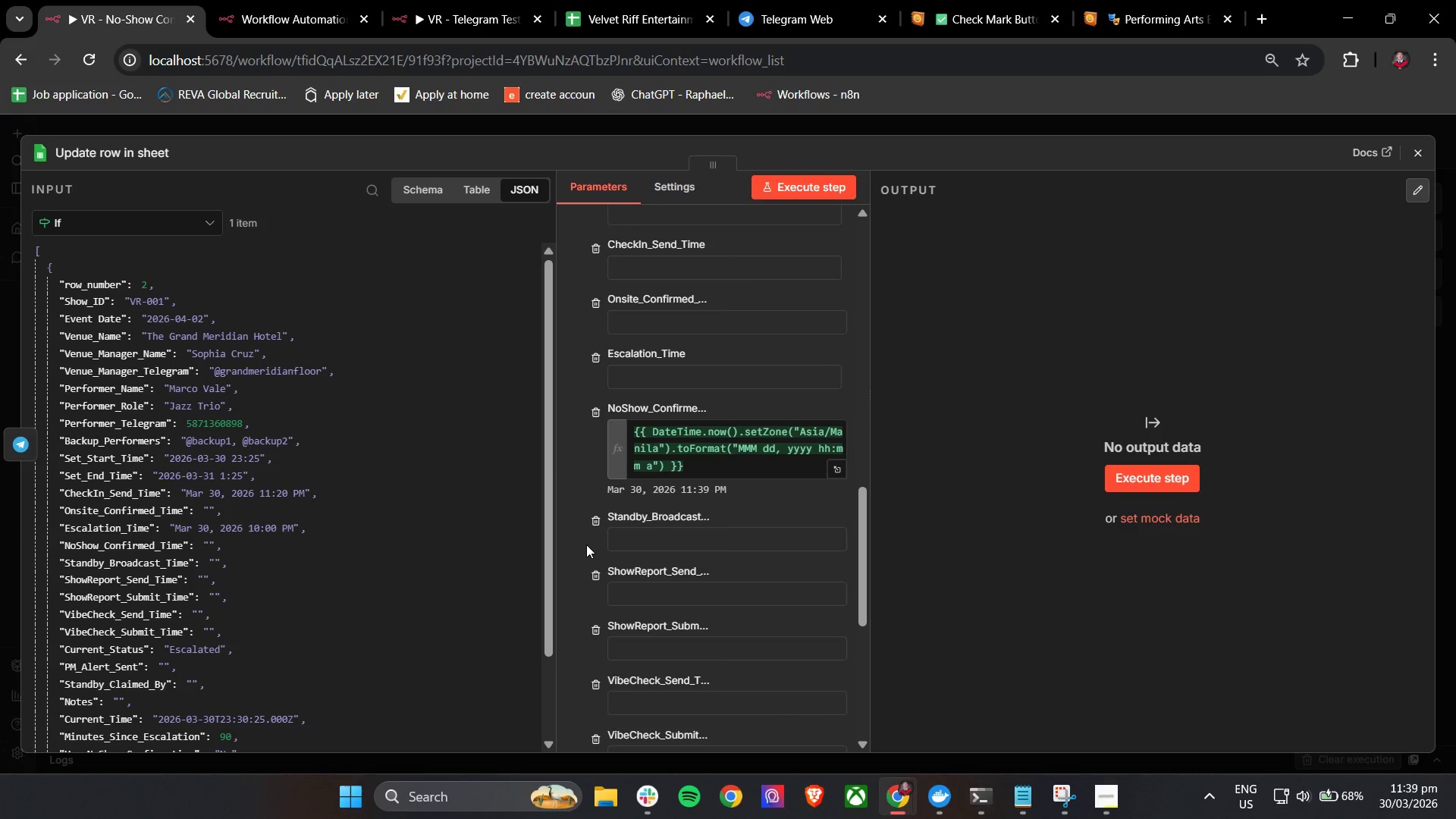 
wait(9.76)
 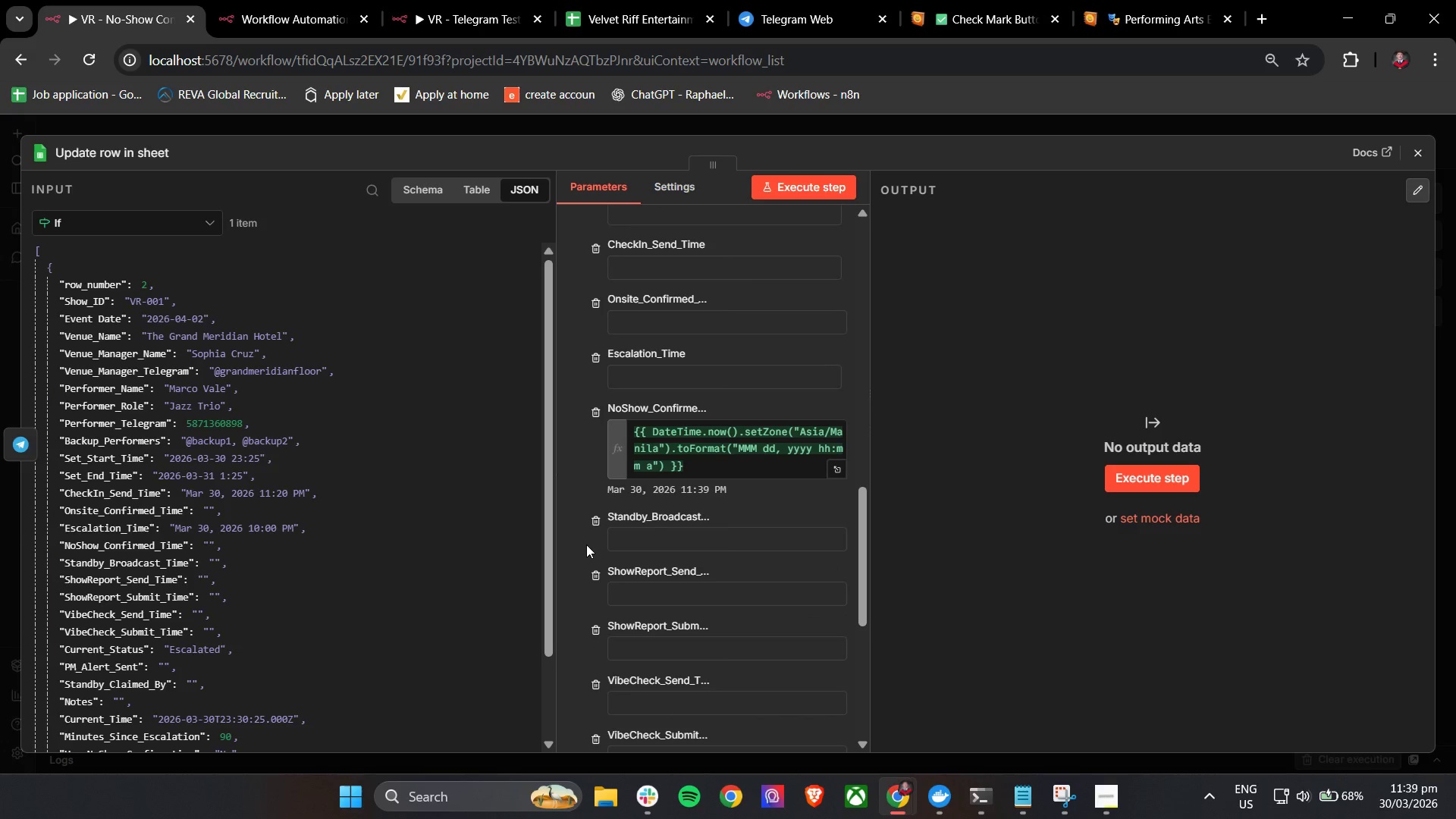 
scroll: coordinate [623, 534], scroll_direction: down, amount: 3.0
 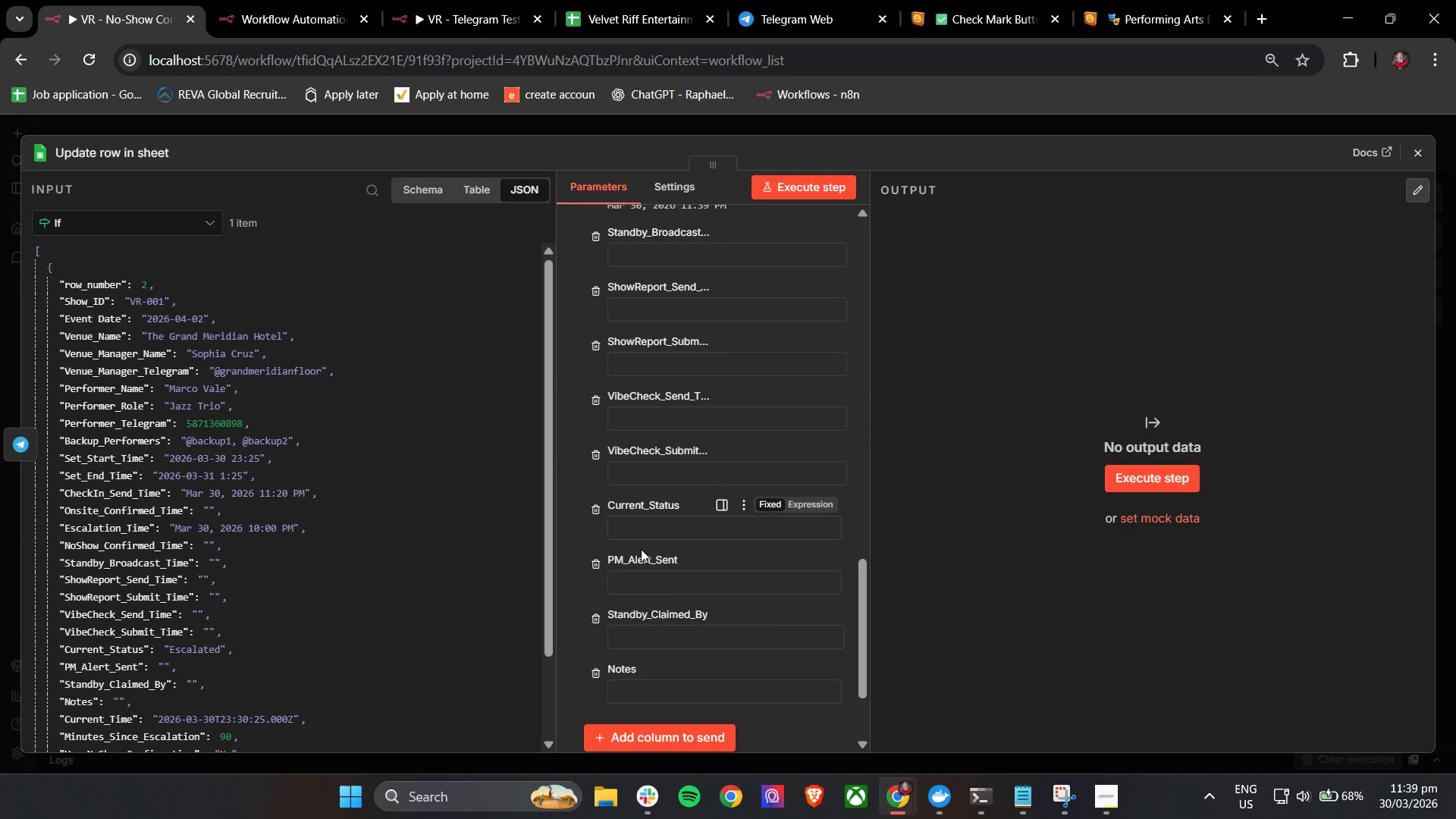 
left_click([663, 535])
 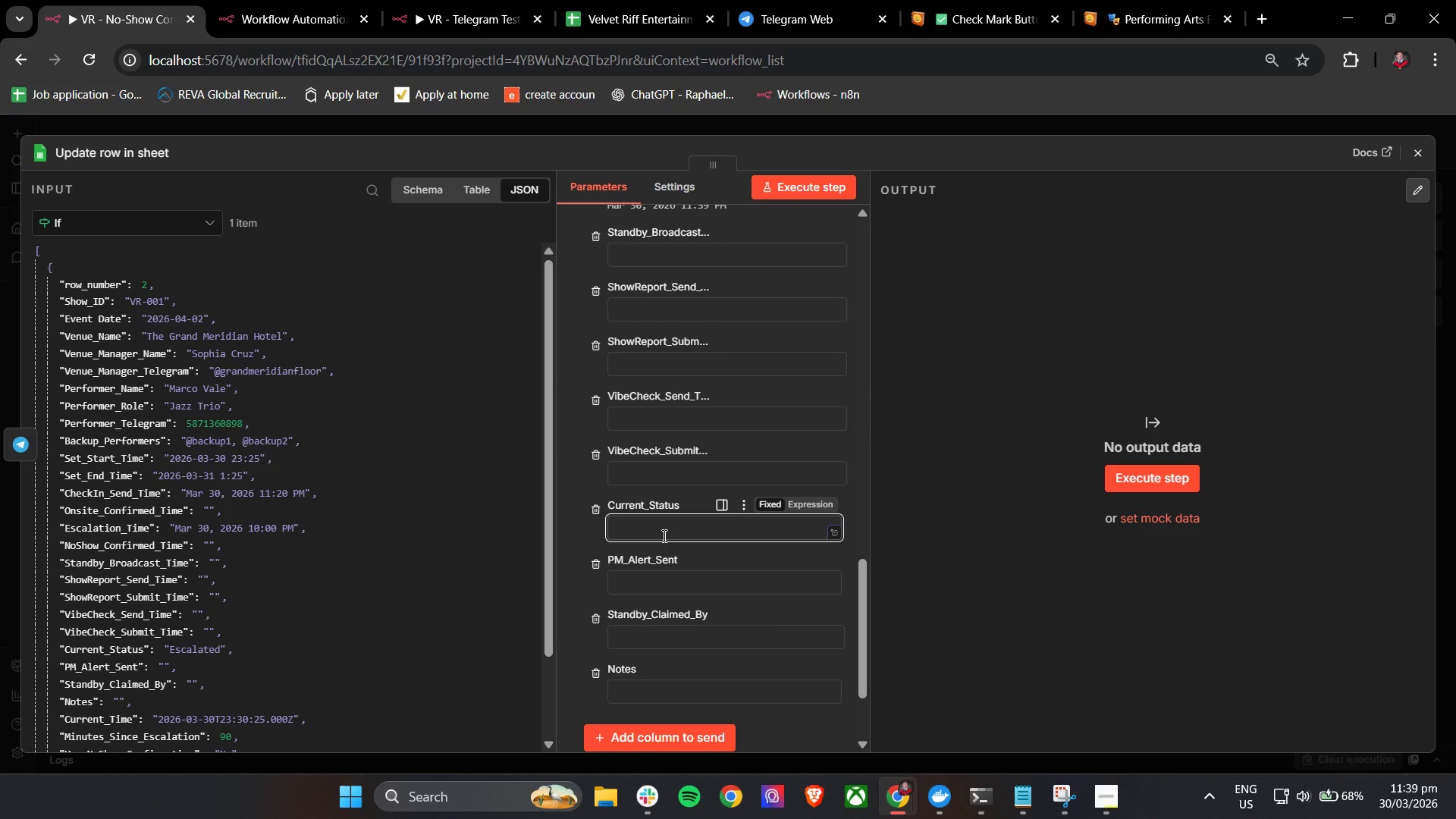 
type(No-Show Confirmed)
 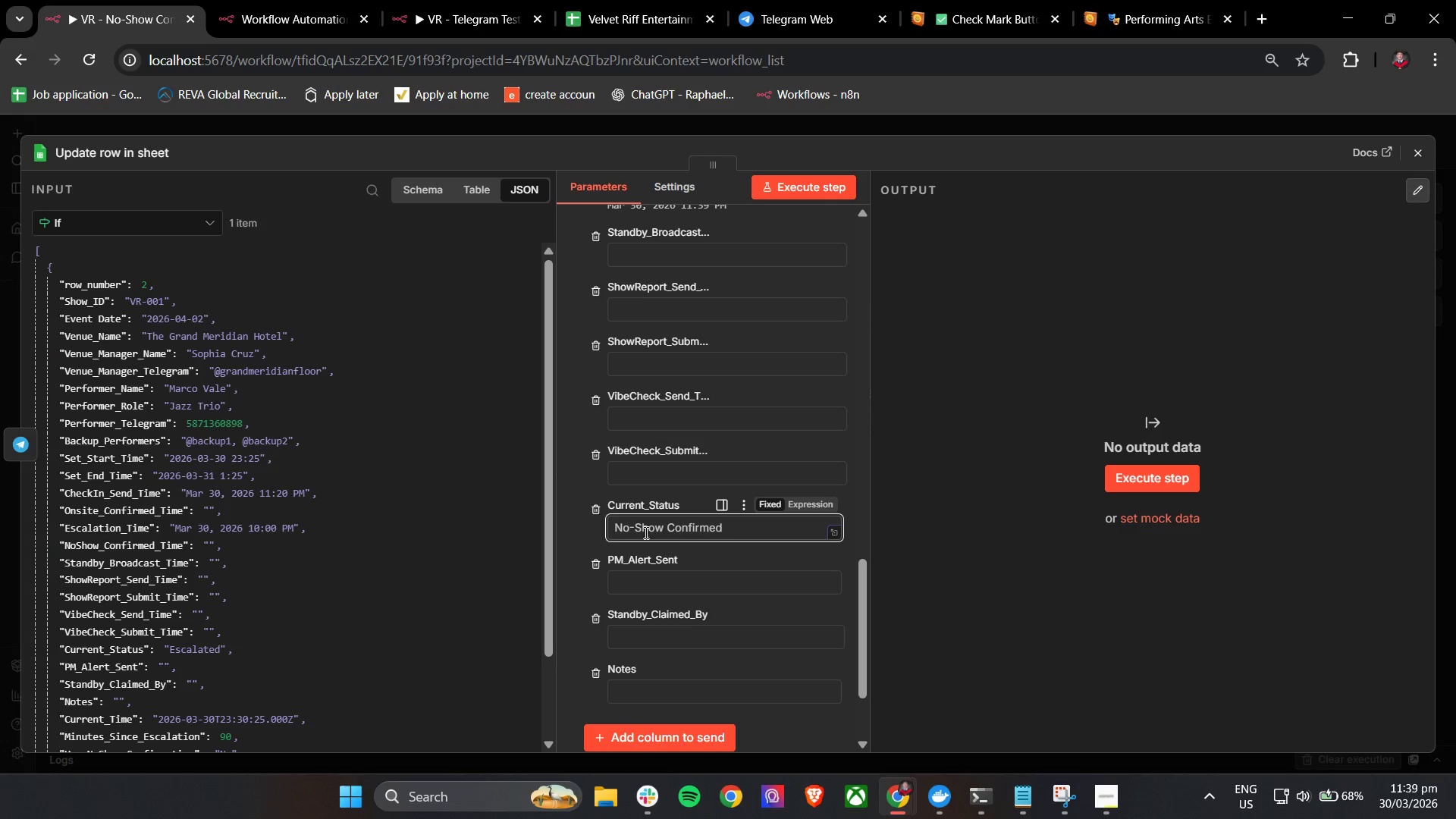 
left_click([570, 529])
 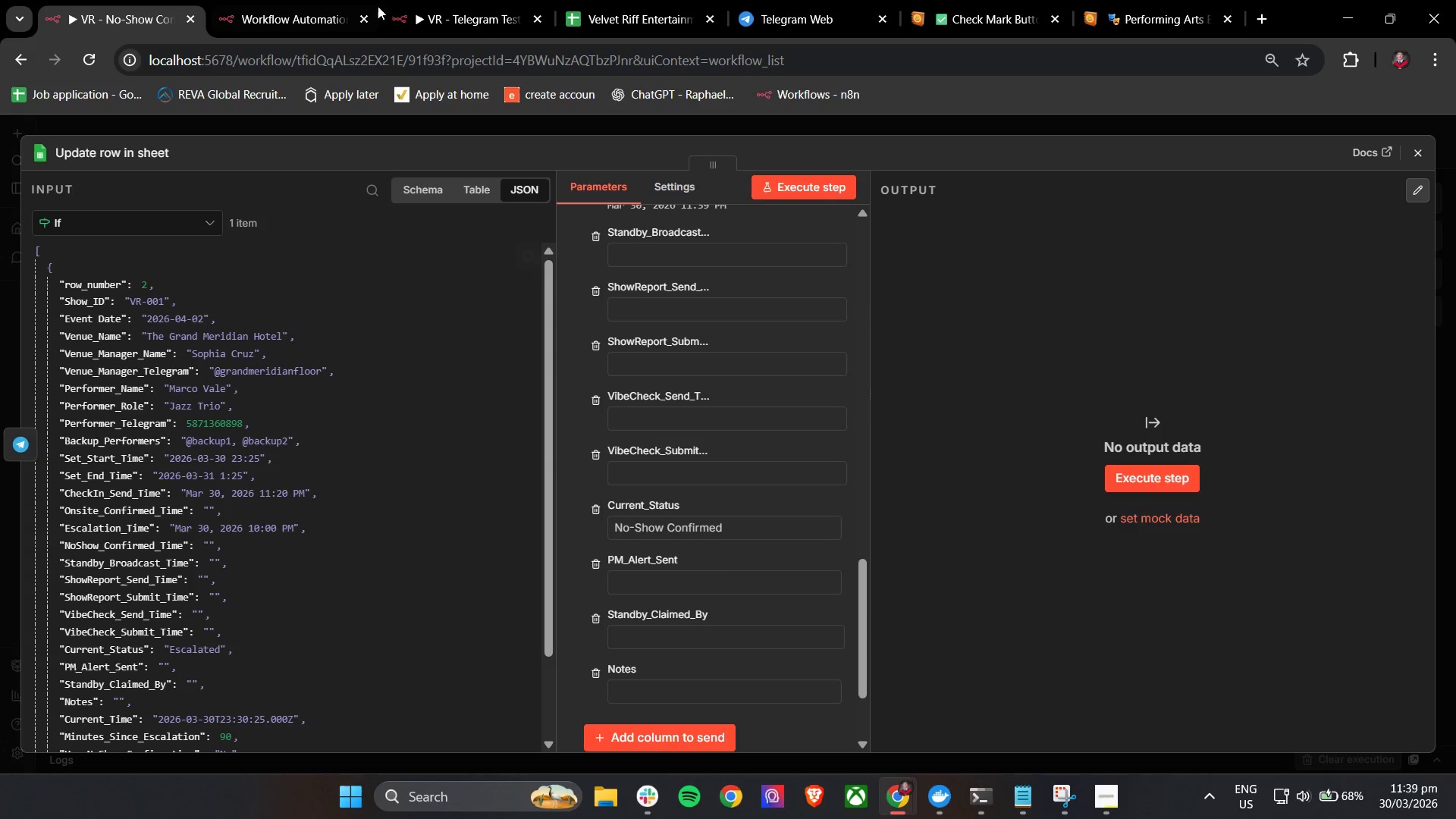 
left_click([624, 0])
 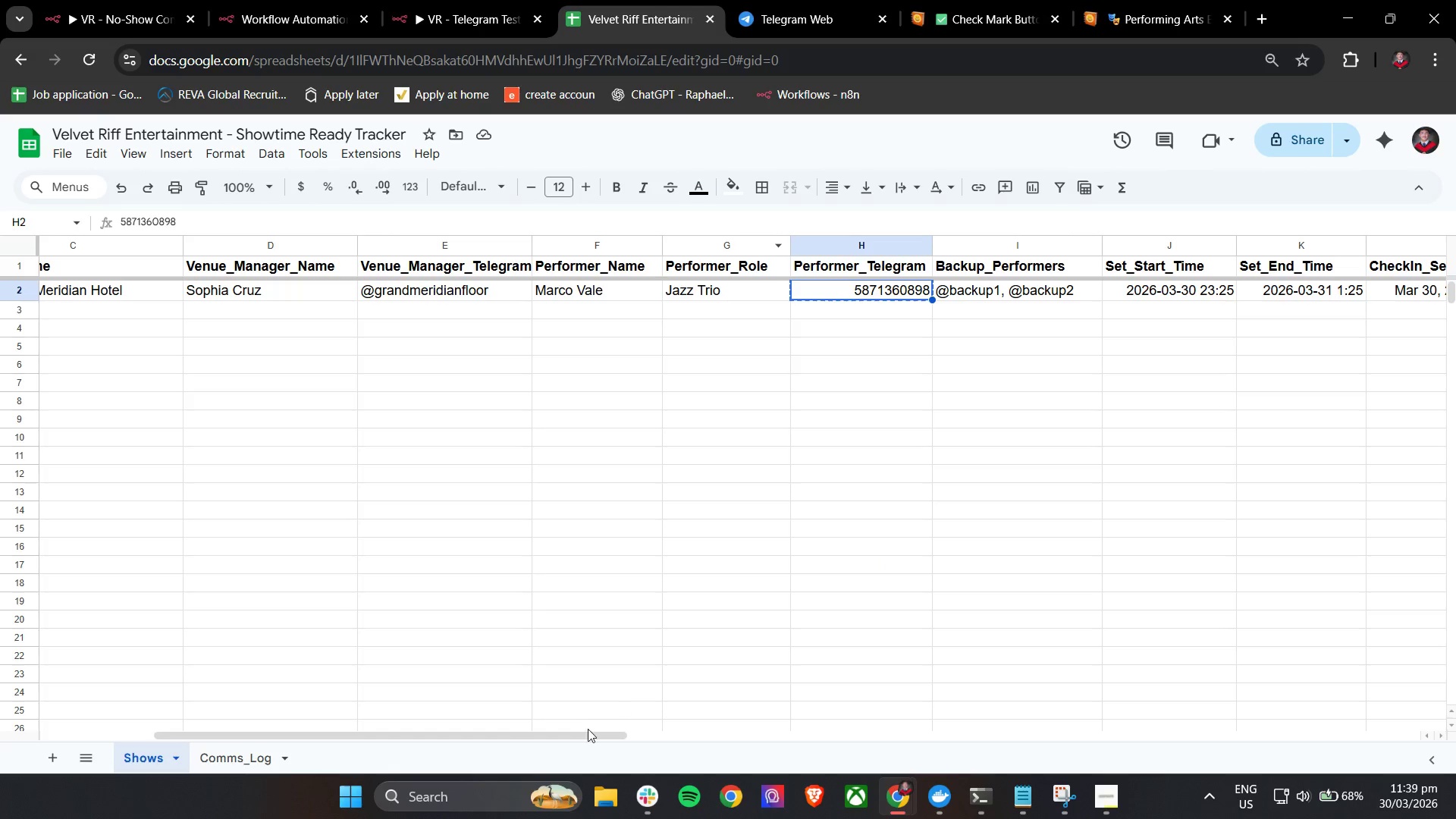 
left_click_drag(start_coordinate=[587, 736], to_coordinate=[1155, 786])
 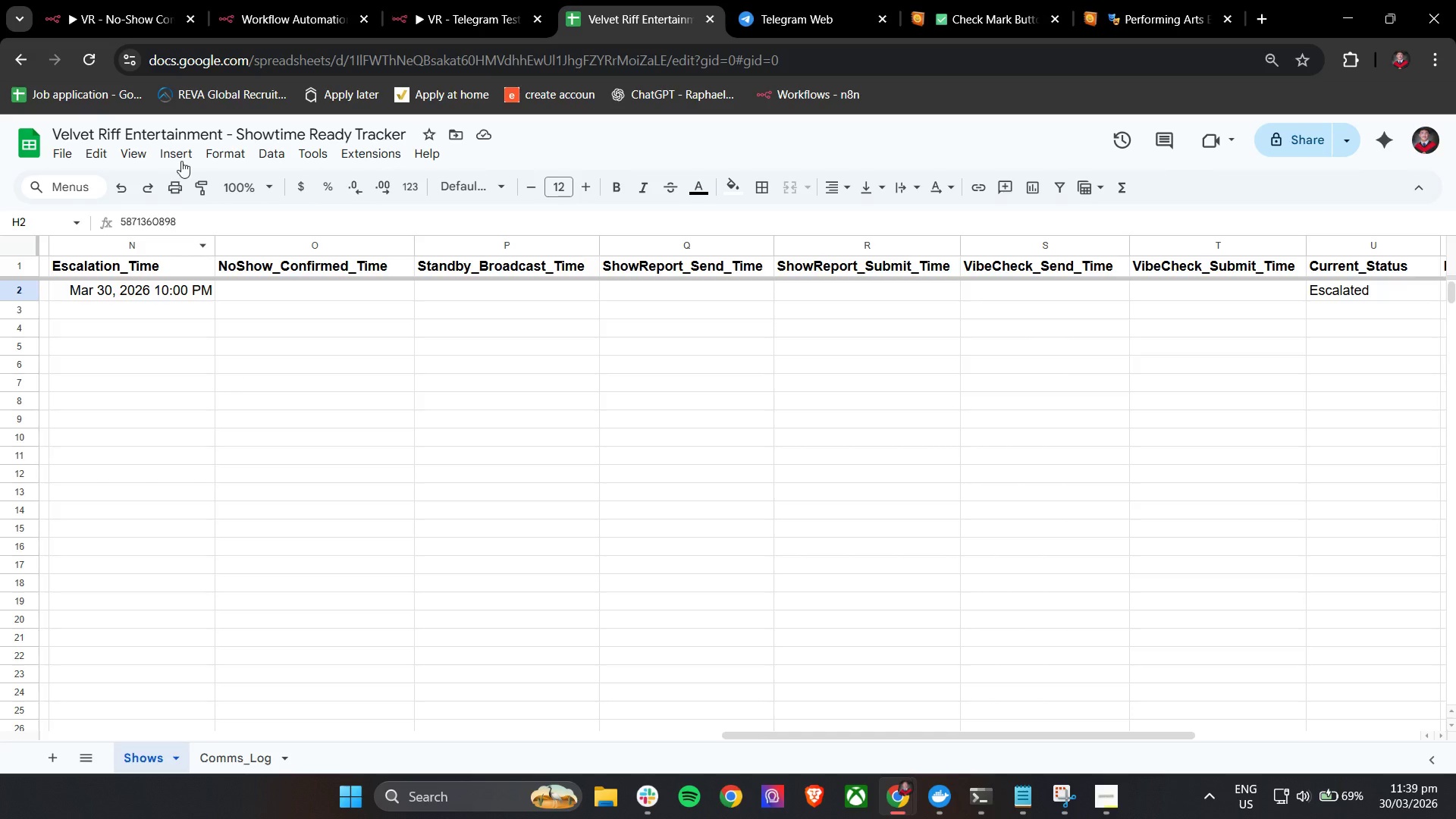 
left_click([142, 0])
 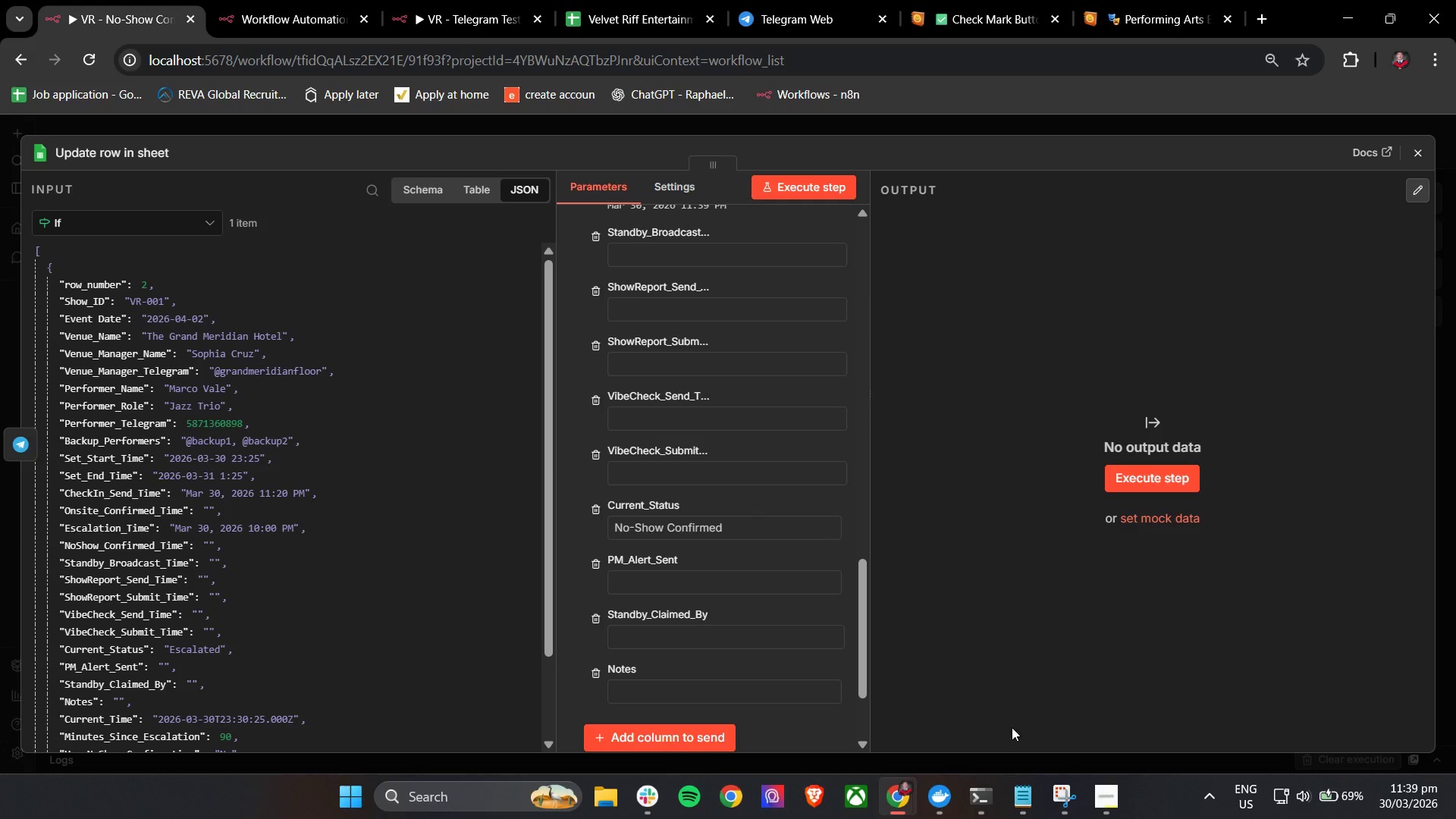 
left_click([1119, 801])